 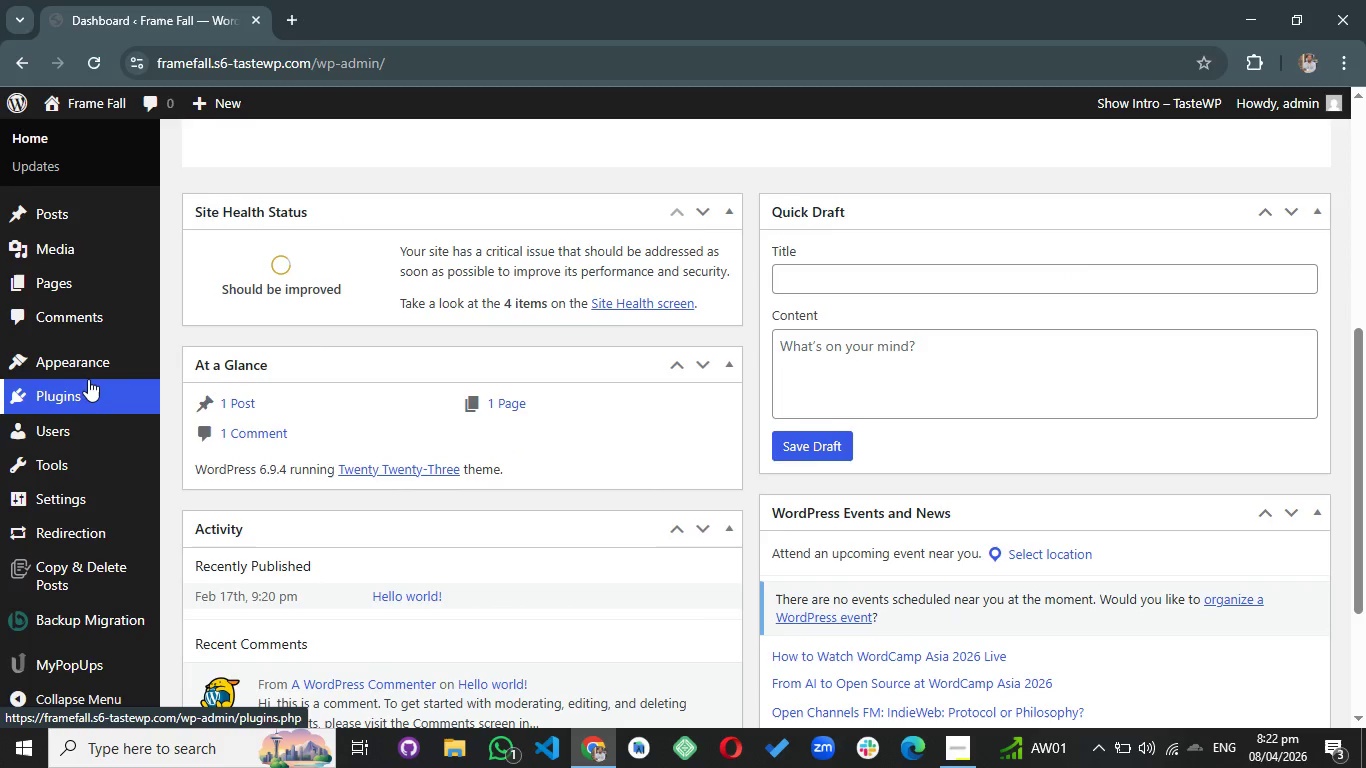 
left_click([191, 431])
 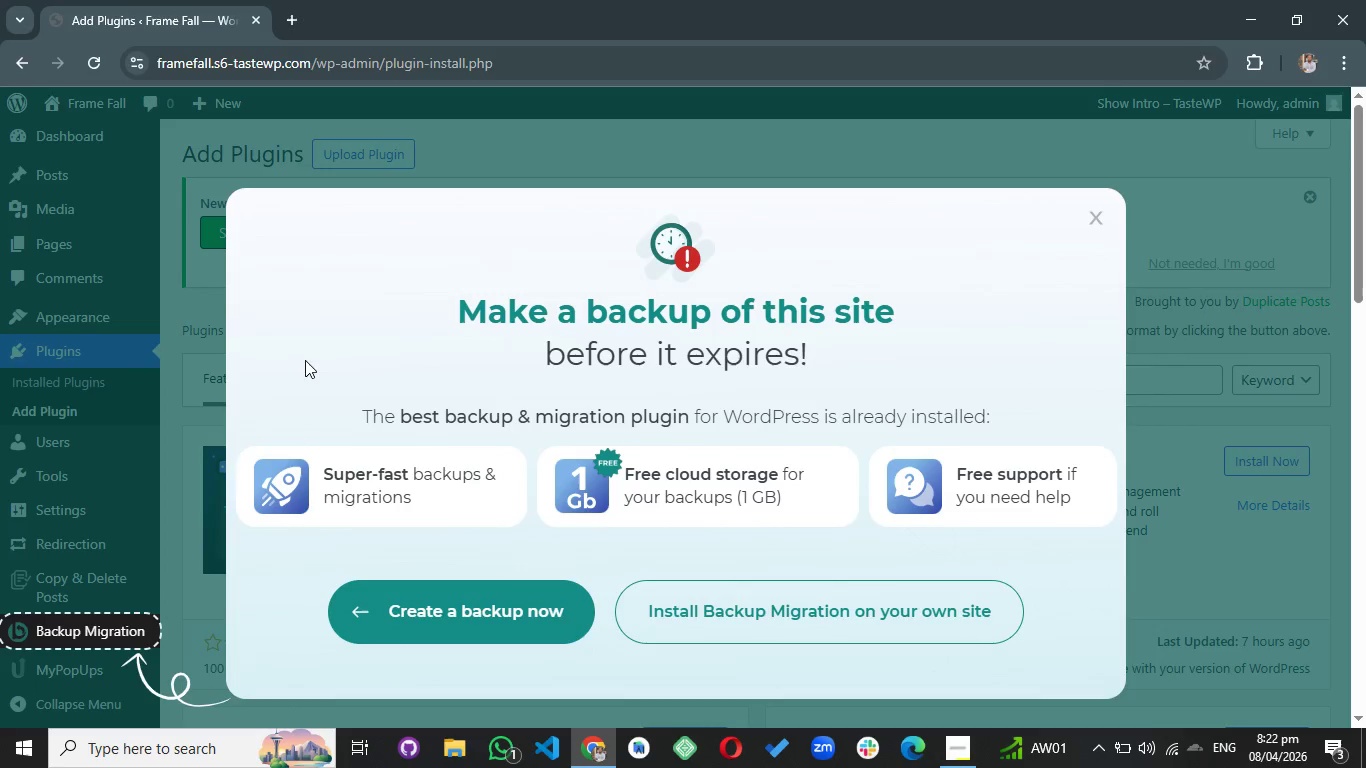 
wait(5.92)
 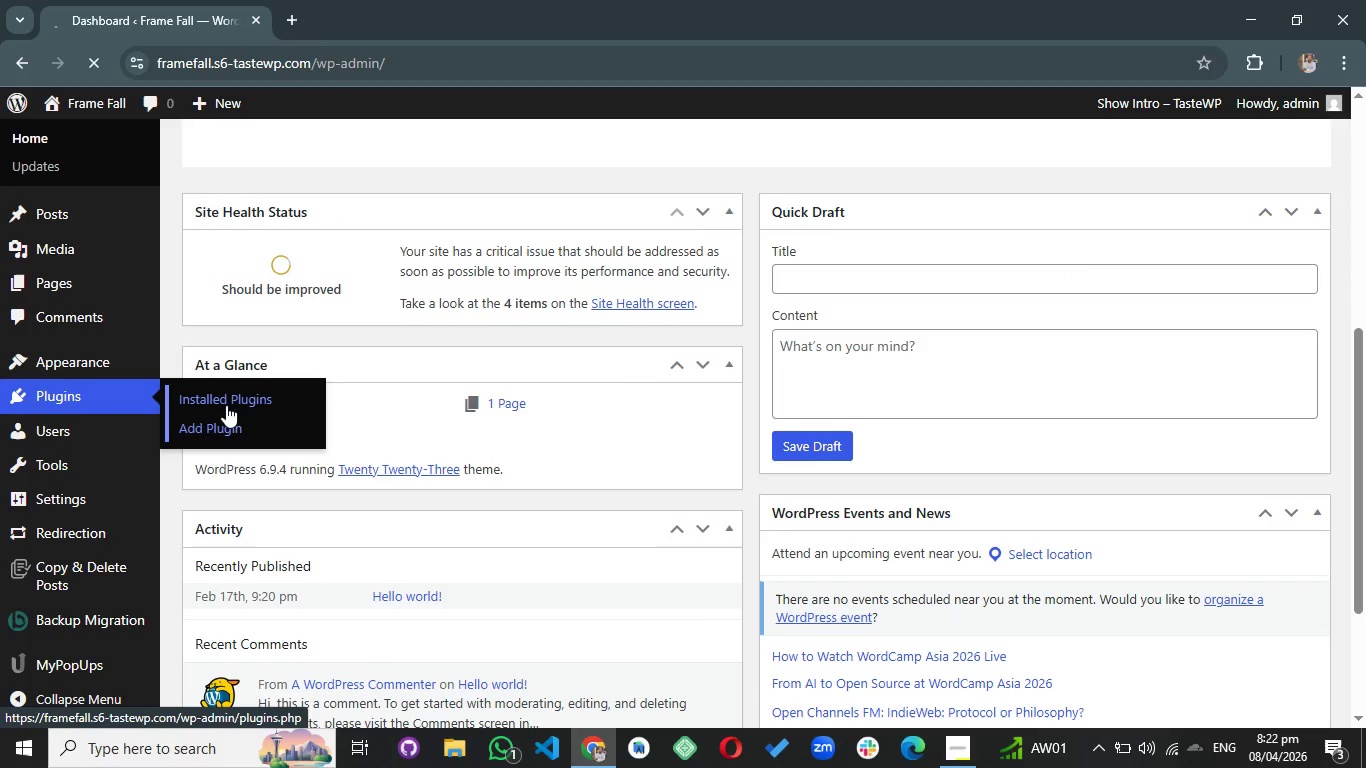 
left_click([1092, 218])
 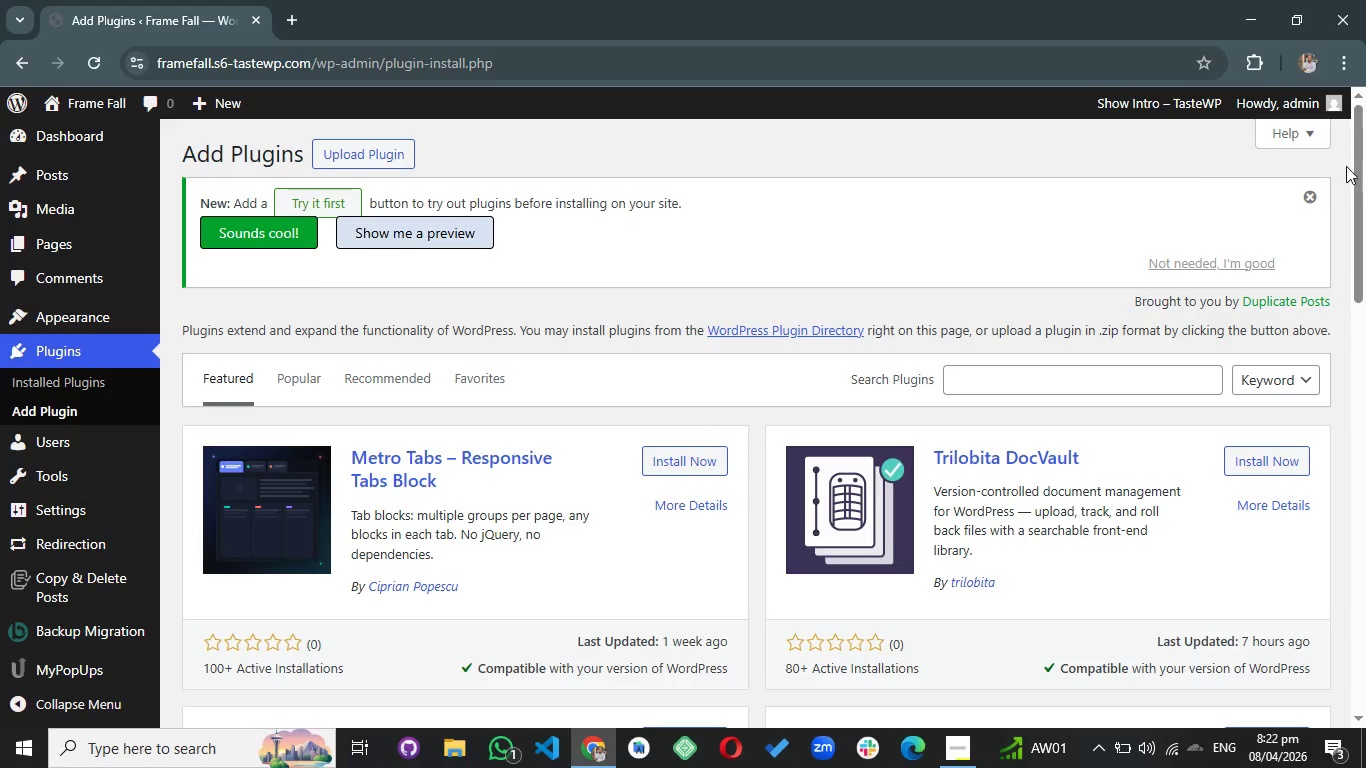 
left_click([1309, 185])
 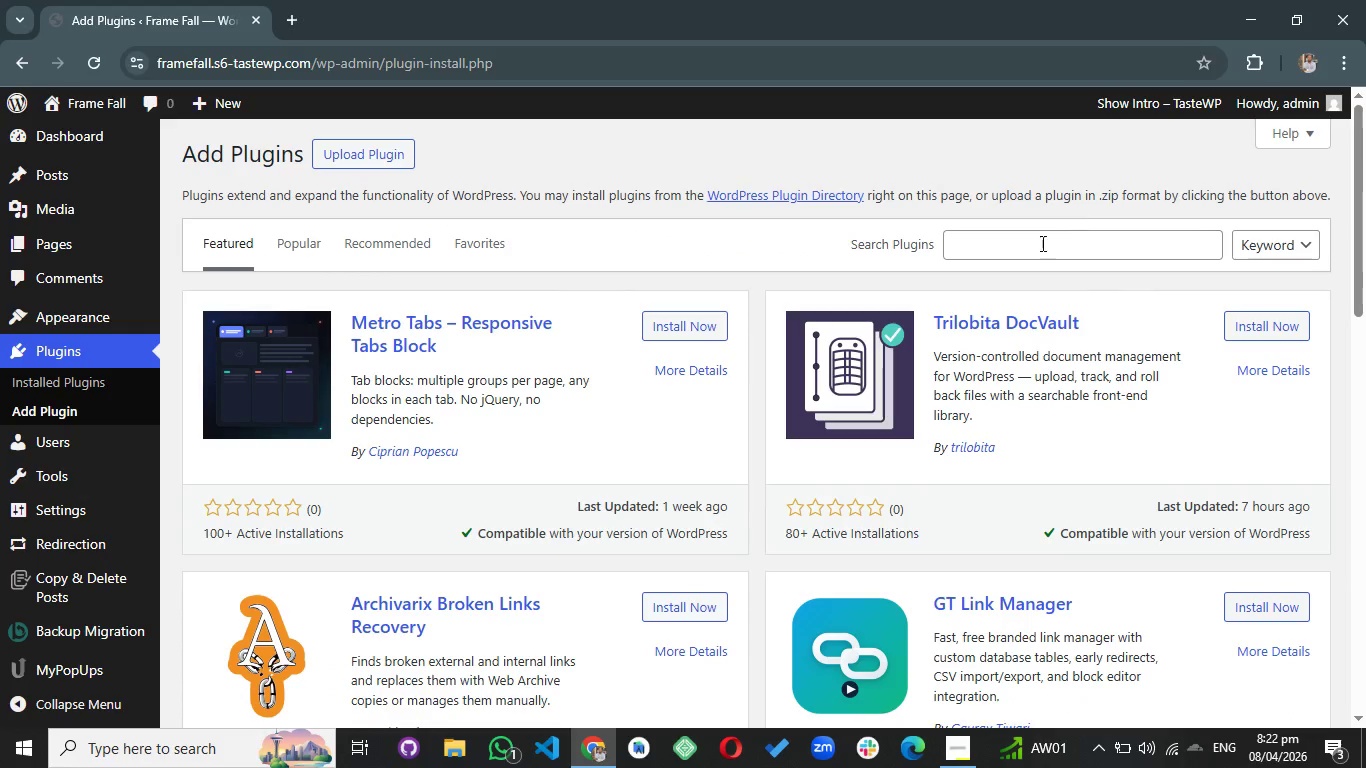 
left_click([1026, 256])
 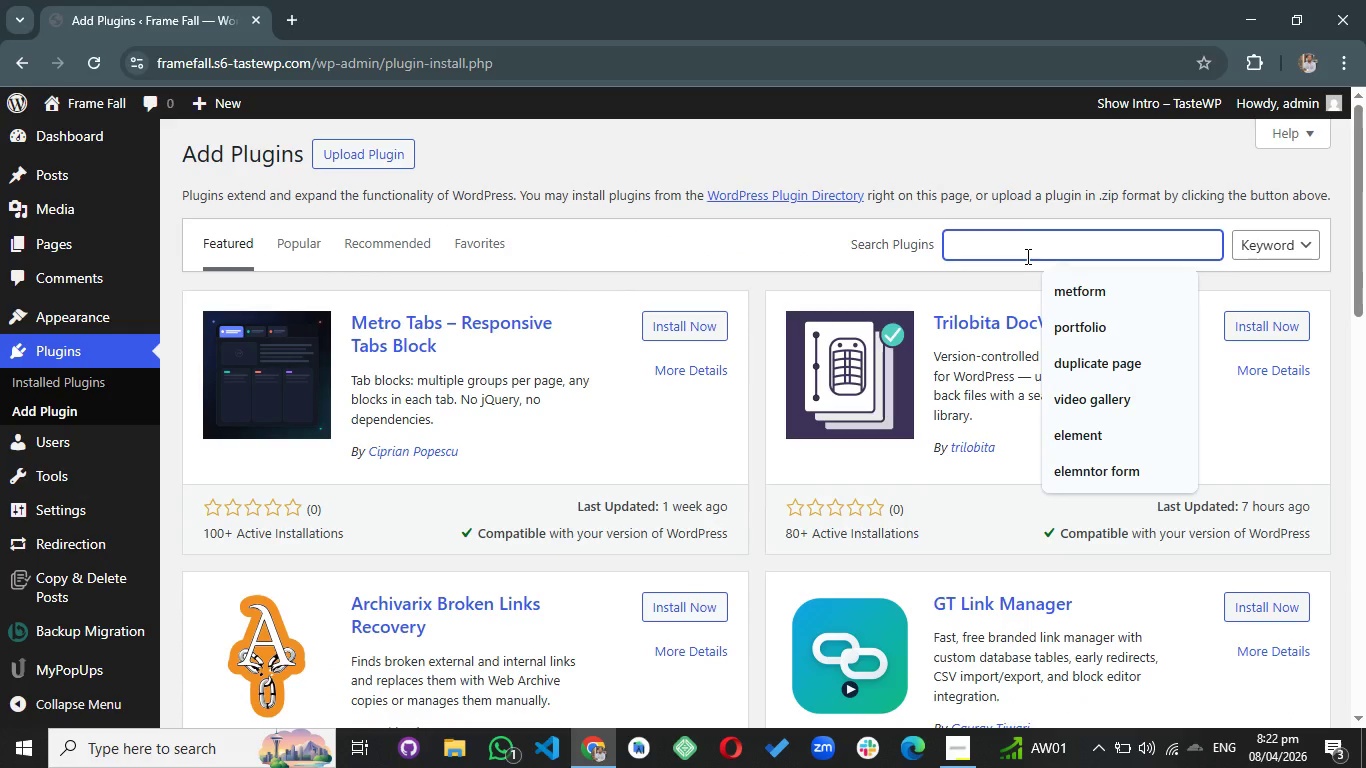 
type(wooCommerce)
 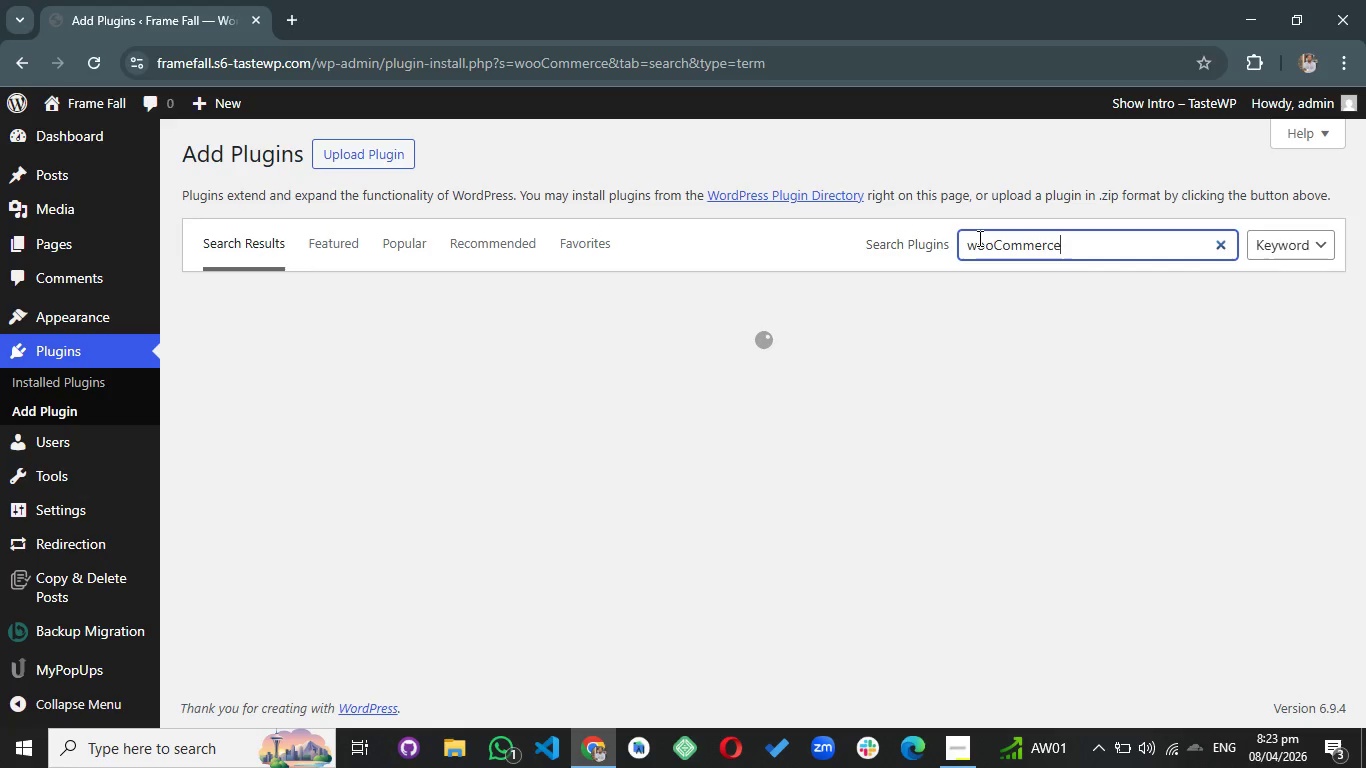 
wait(15.69)
 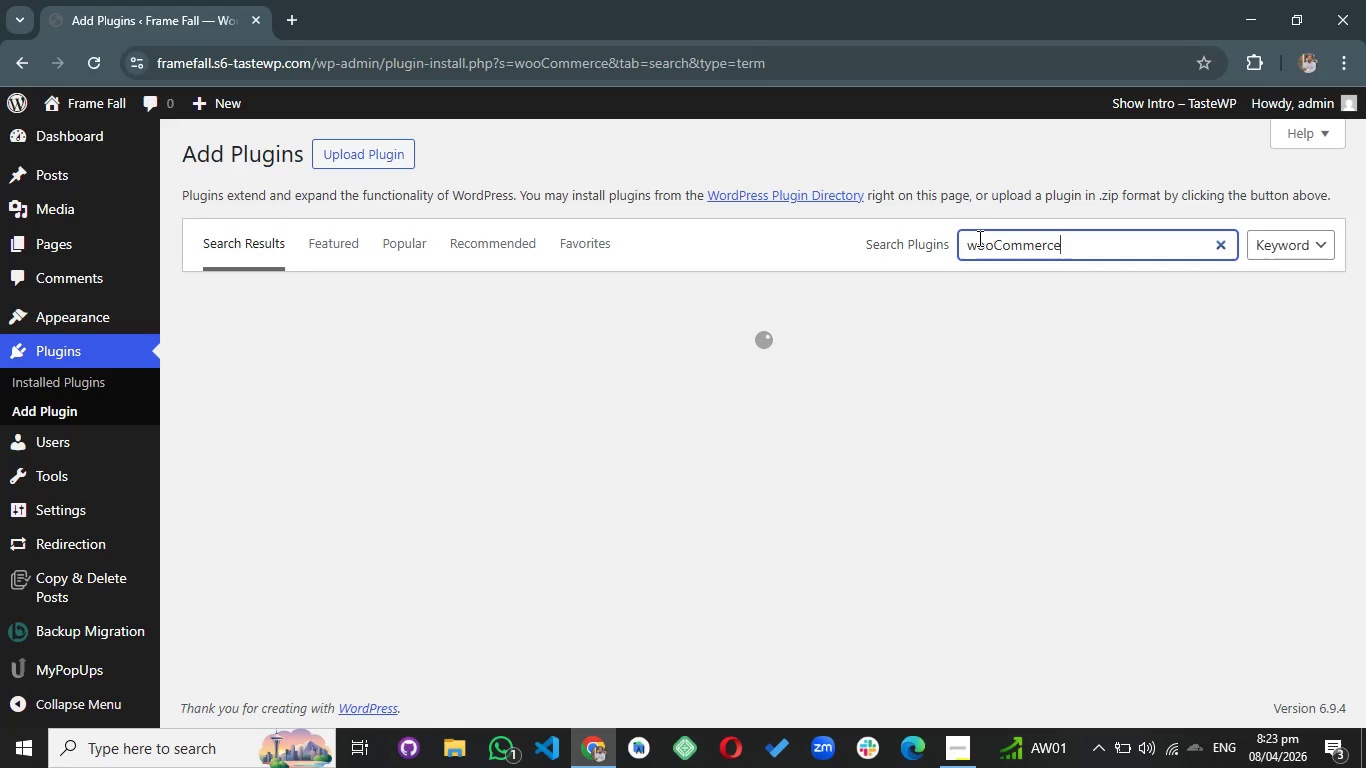 
left_click([715, 366])
 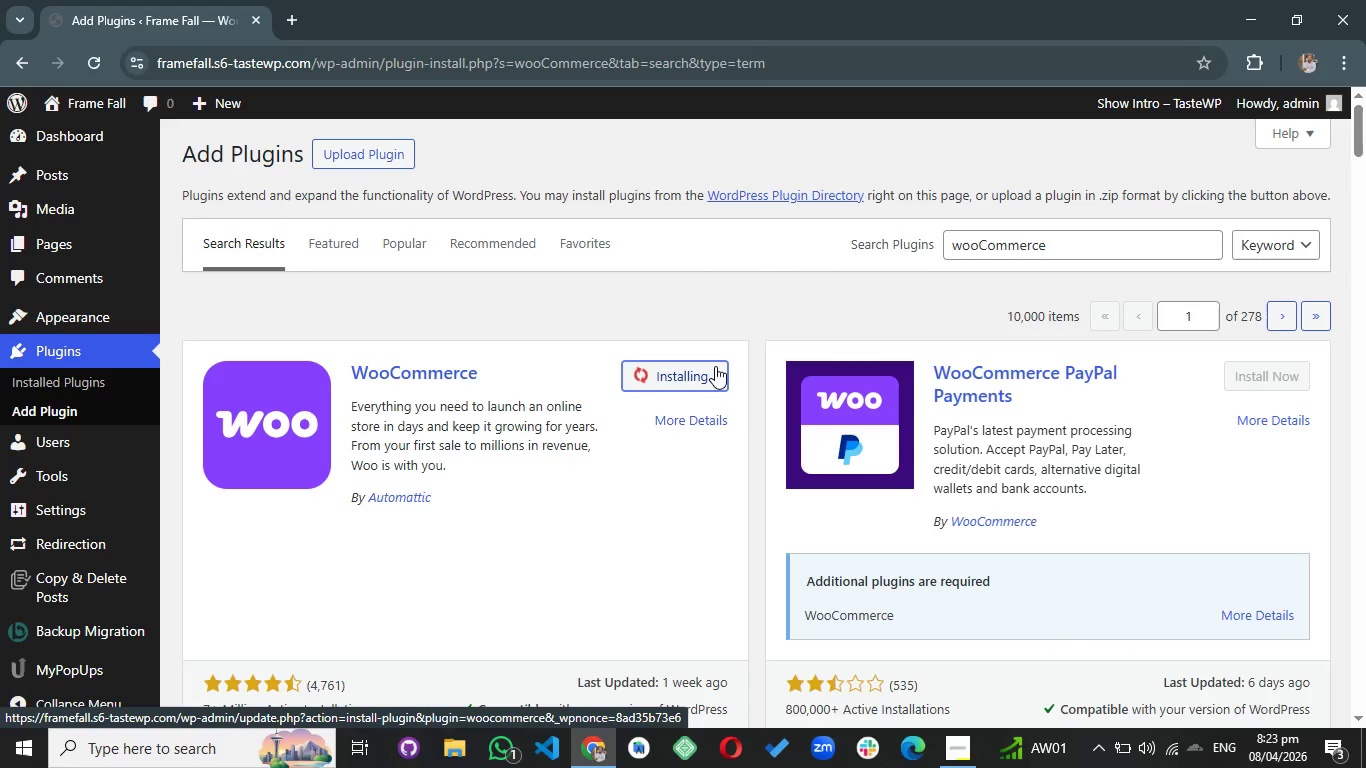 
mouse_move([689, 374])
 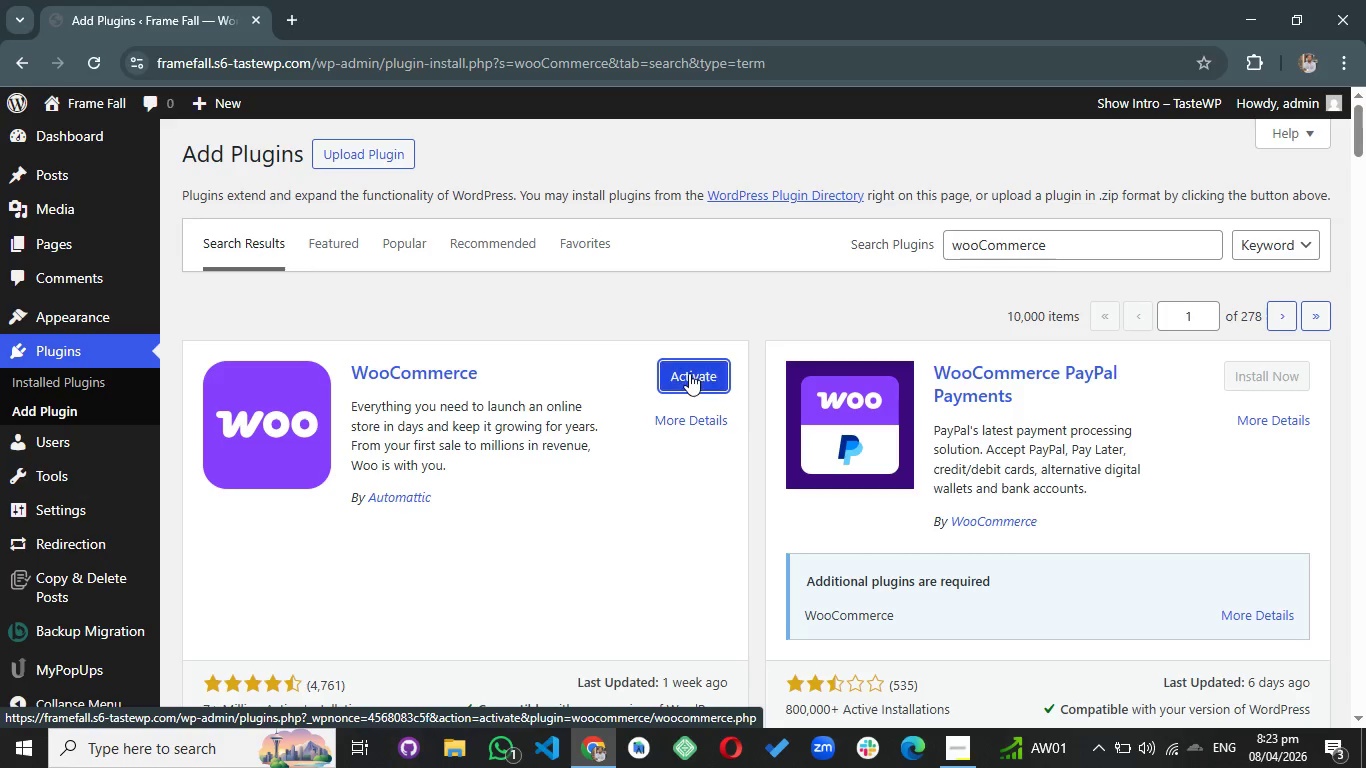 
left_click([689, 373])
 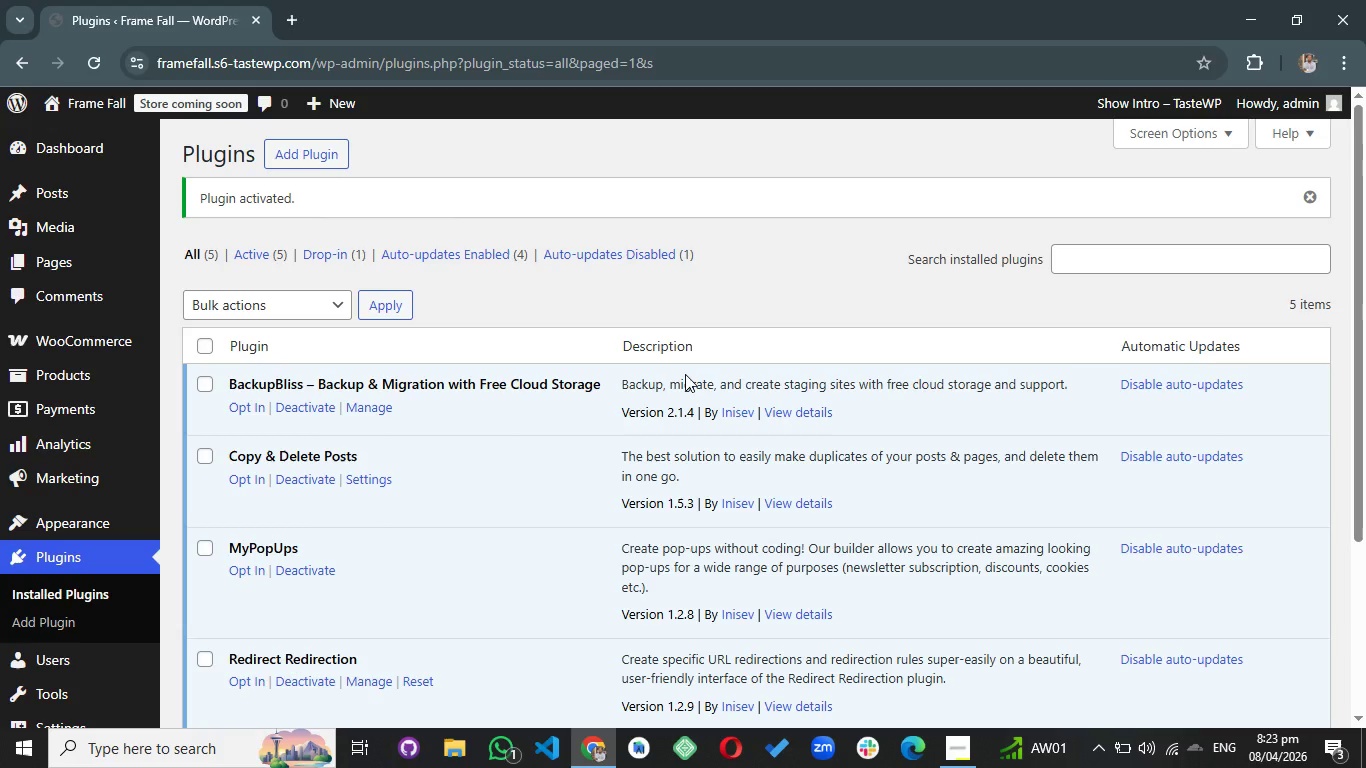 
wait(13.11)
 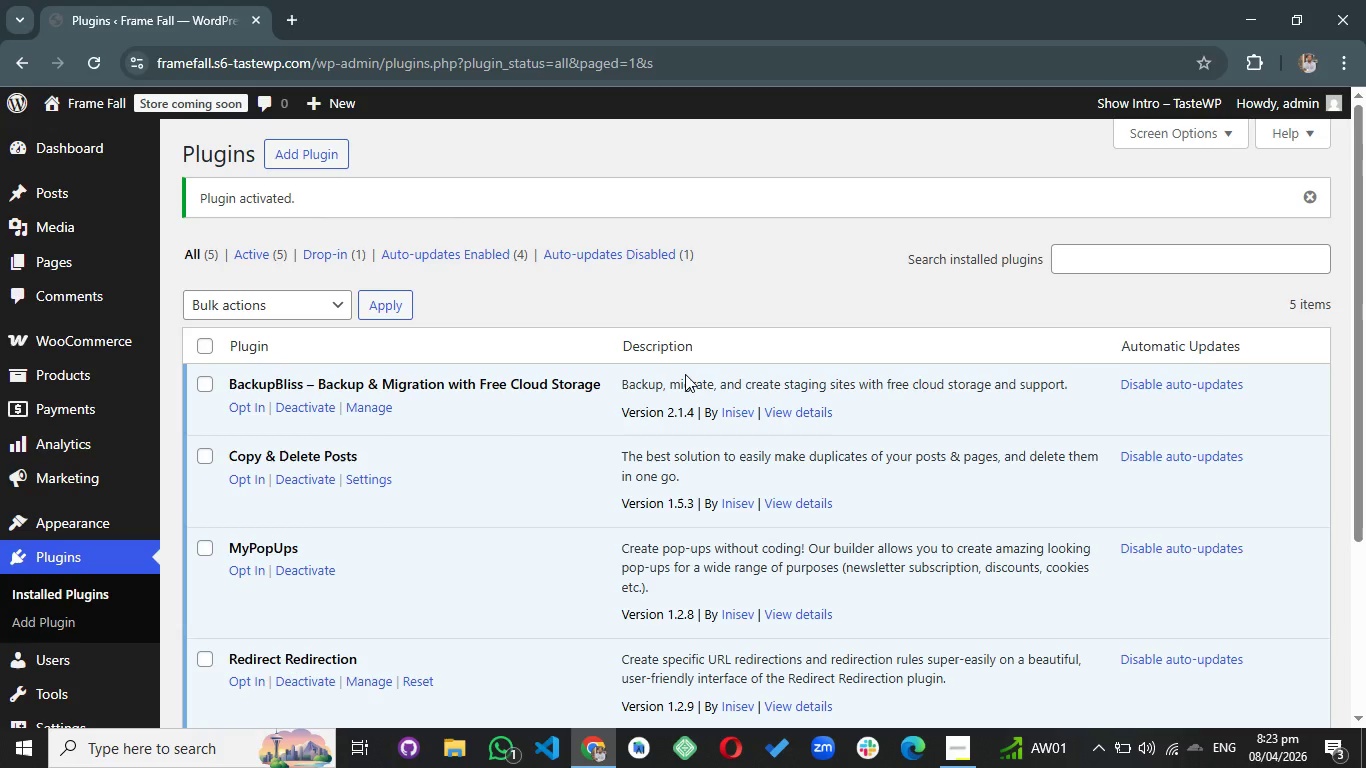 
left_click([200, 526])
 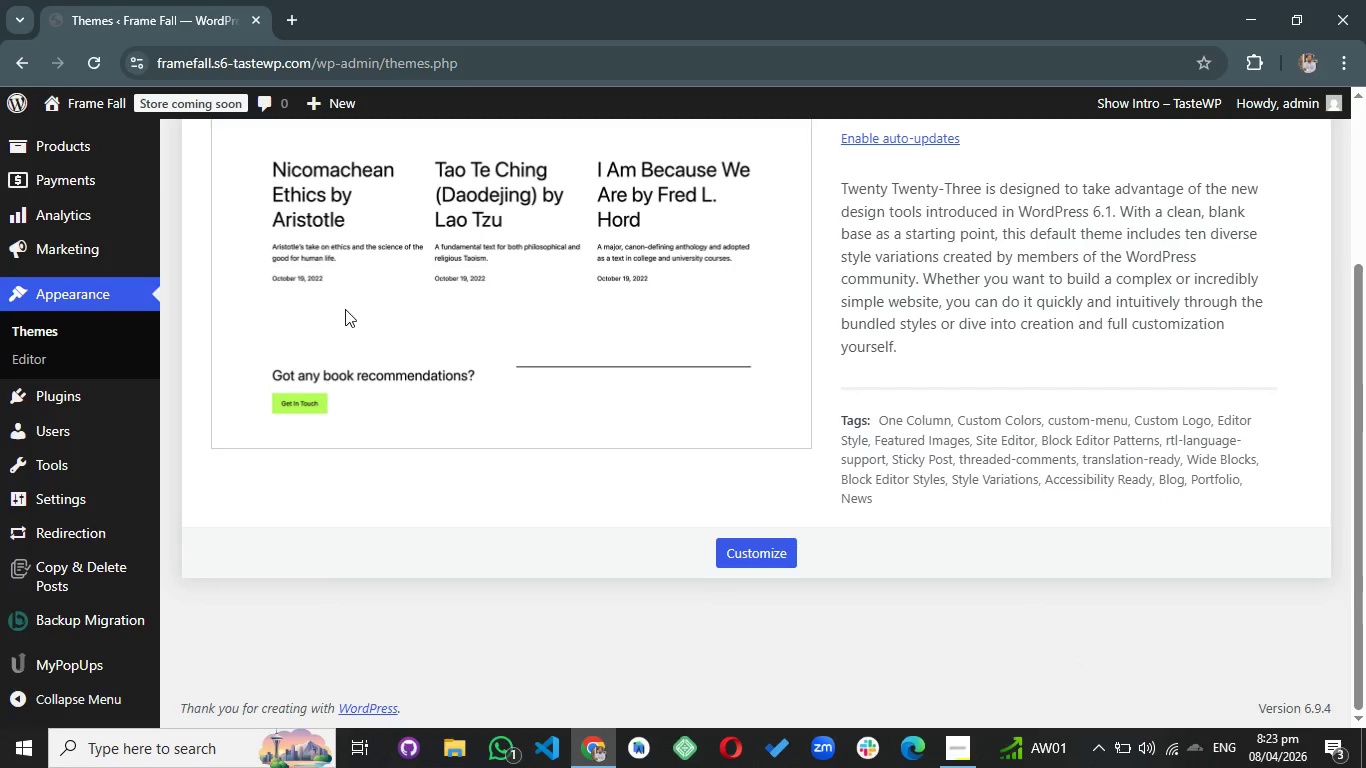 
scroll: coordinate [447, 483], scroll_direction: up, amount: 6.0
 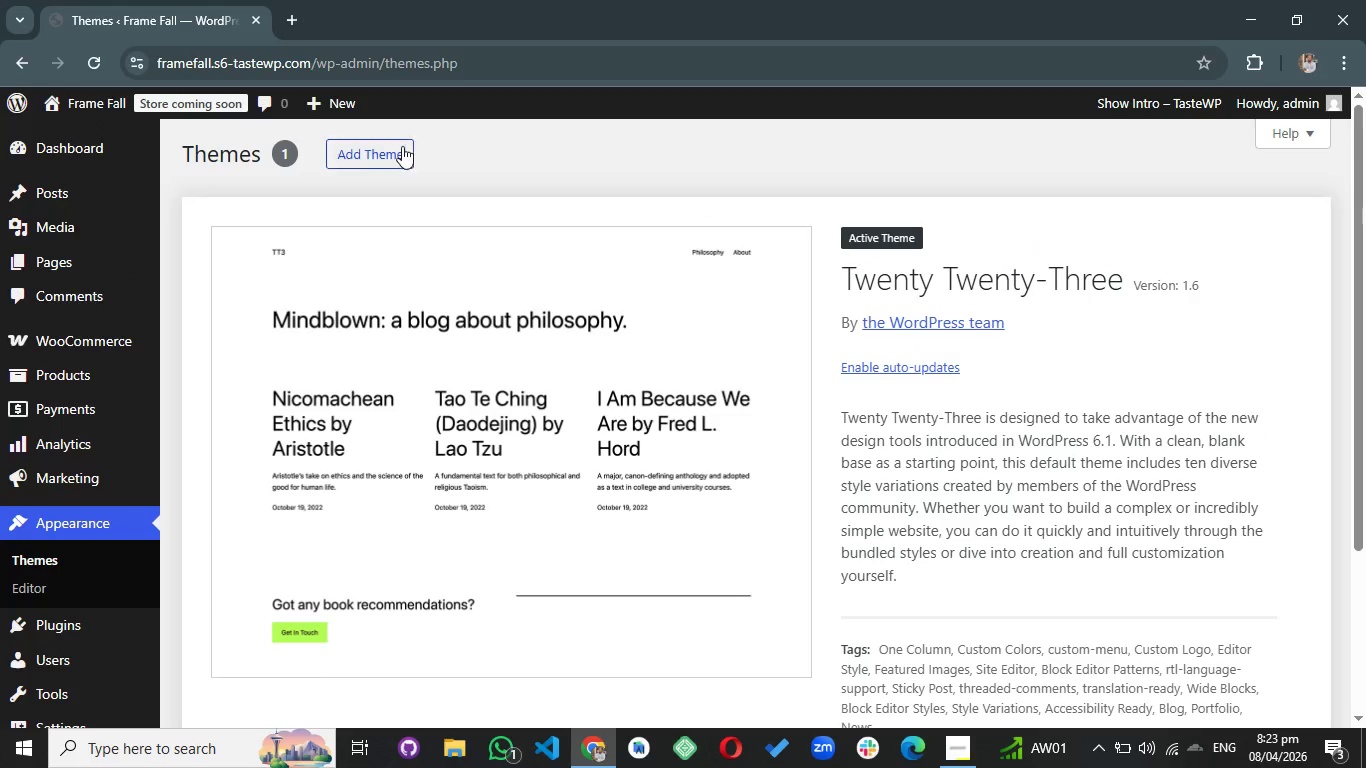 
left_click([383, 148])
 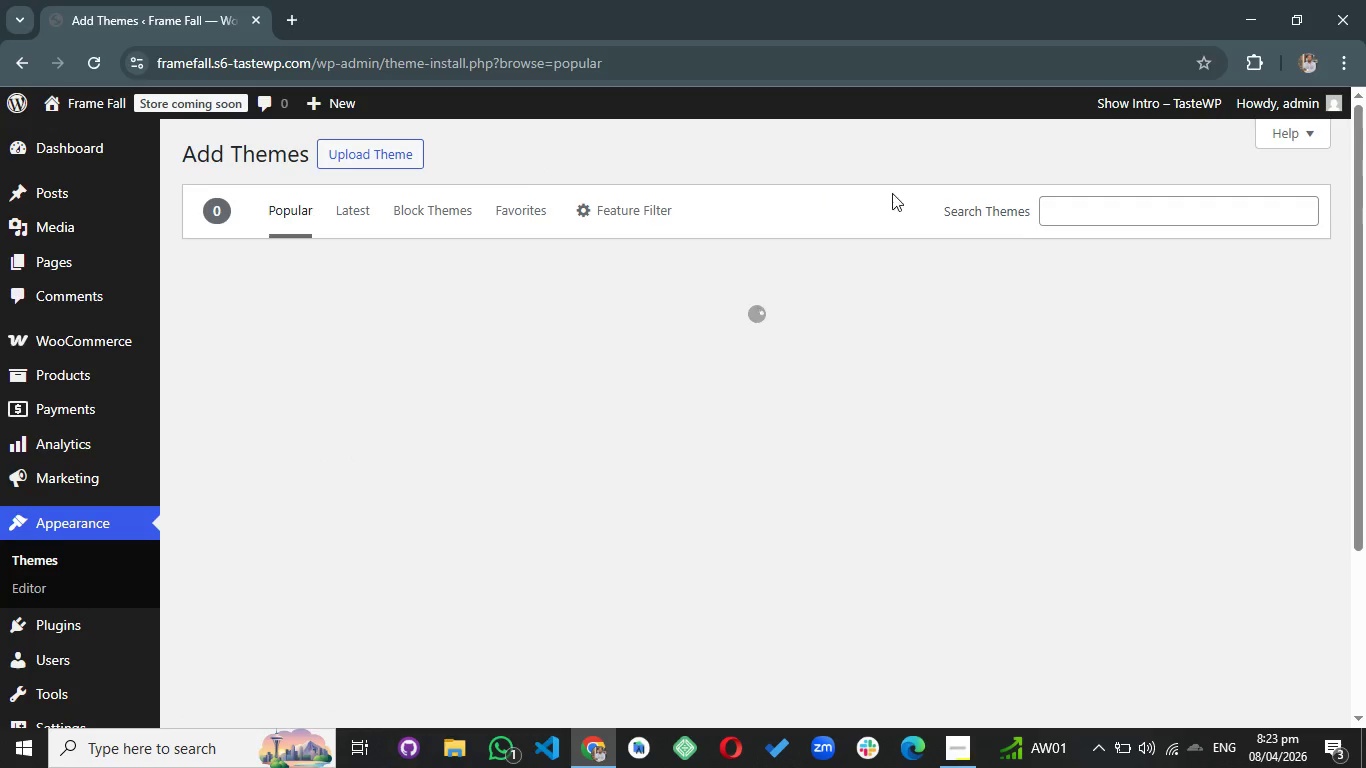 
left_click([1089, 208])
 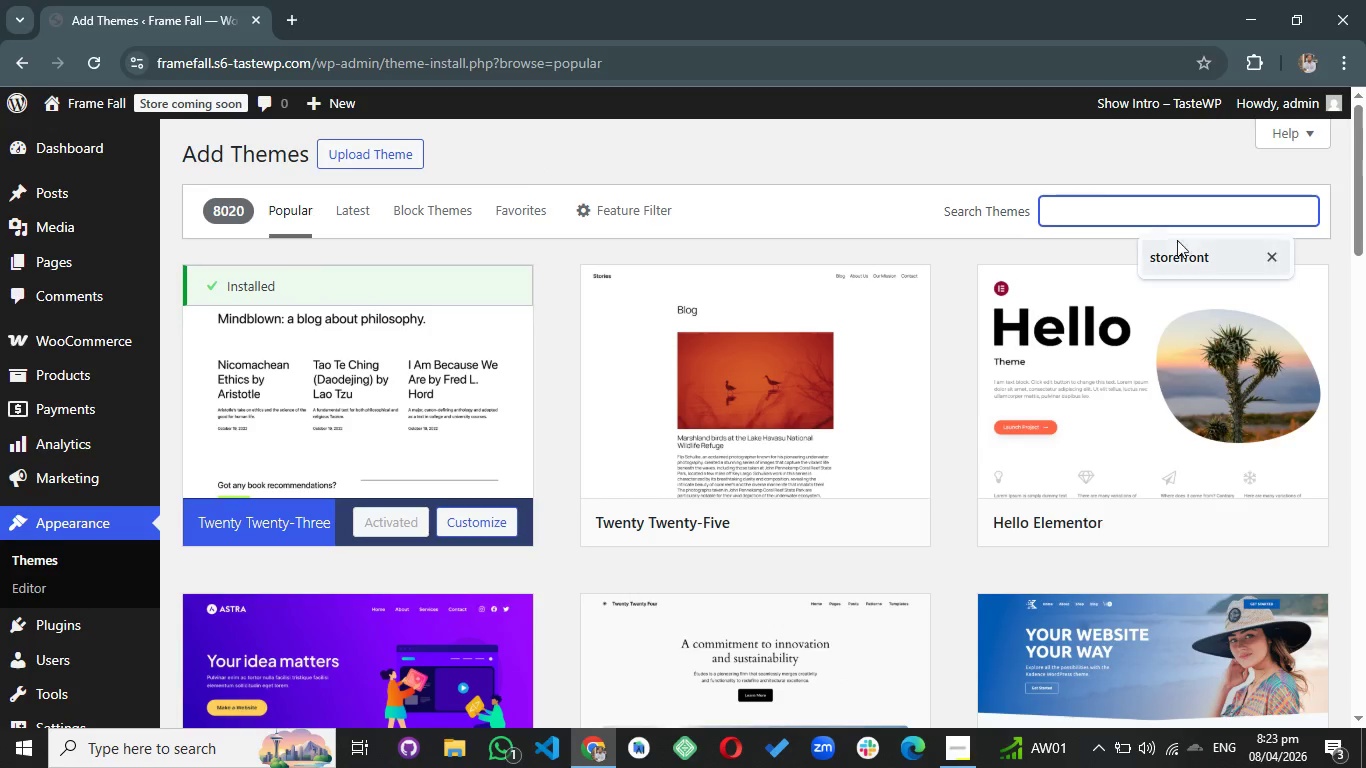 
left_click([1174, 255])
 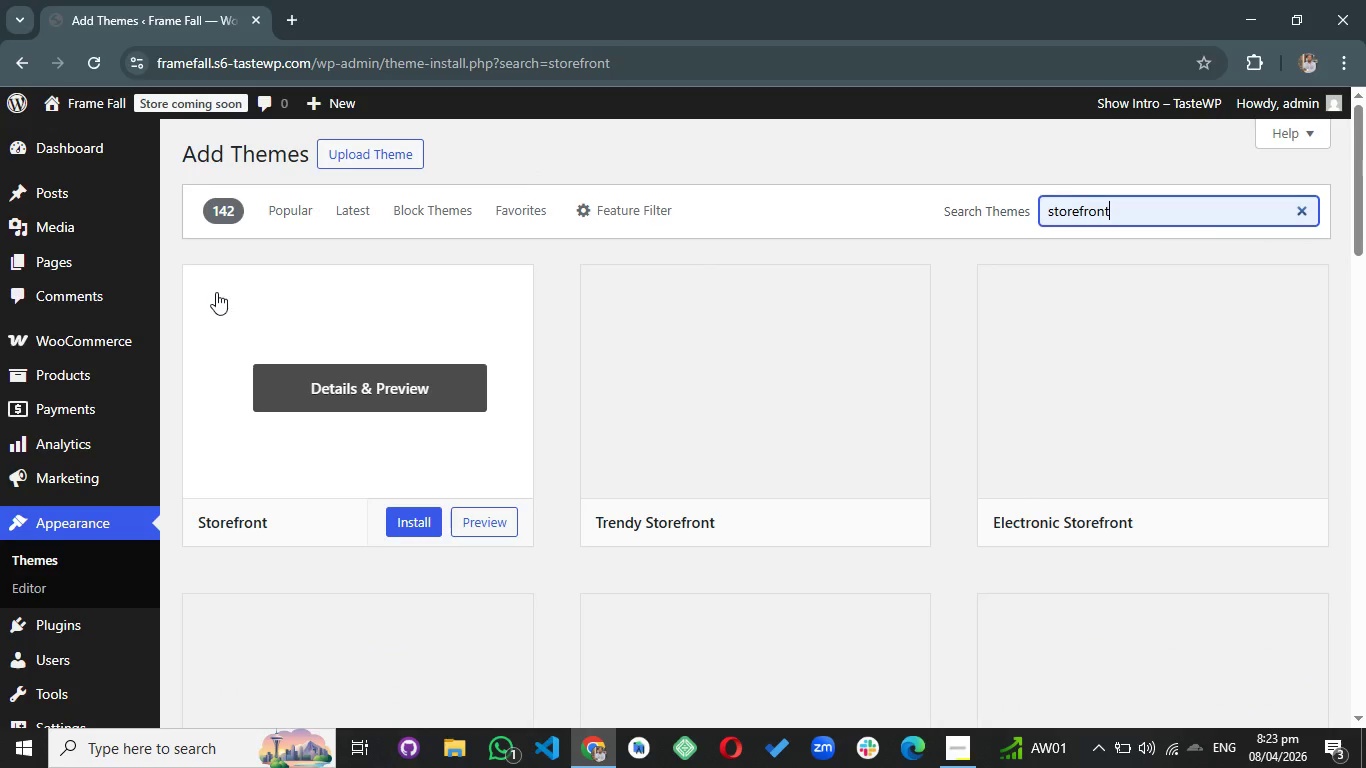 
wait(5.06)
 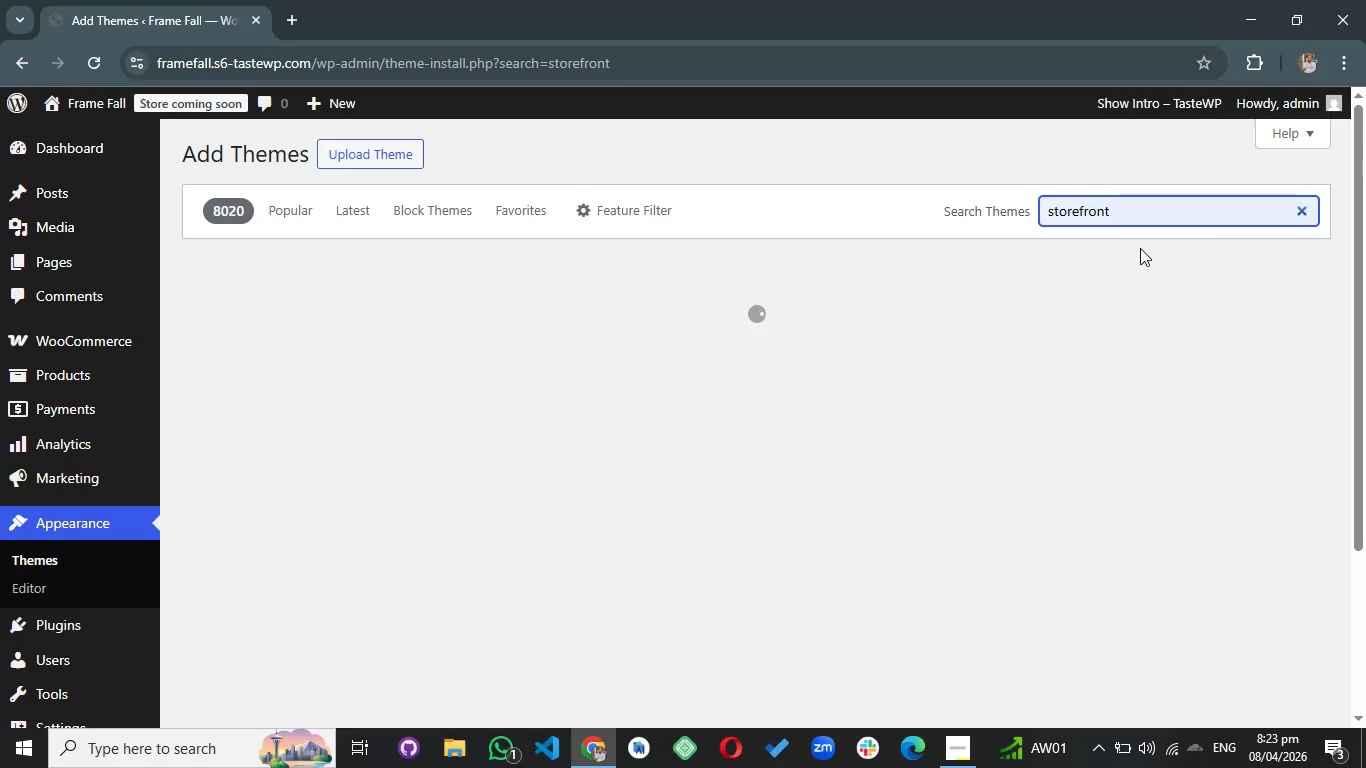 
left_click([222, 292])
 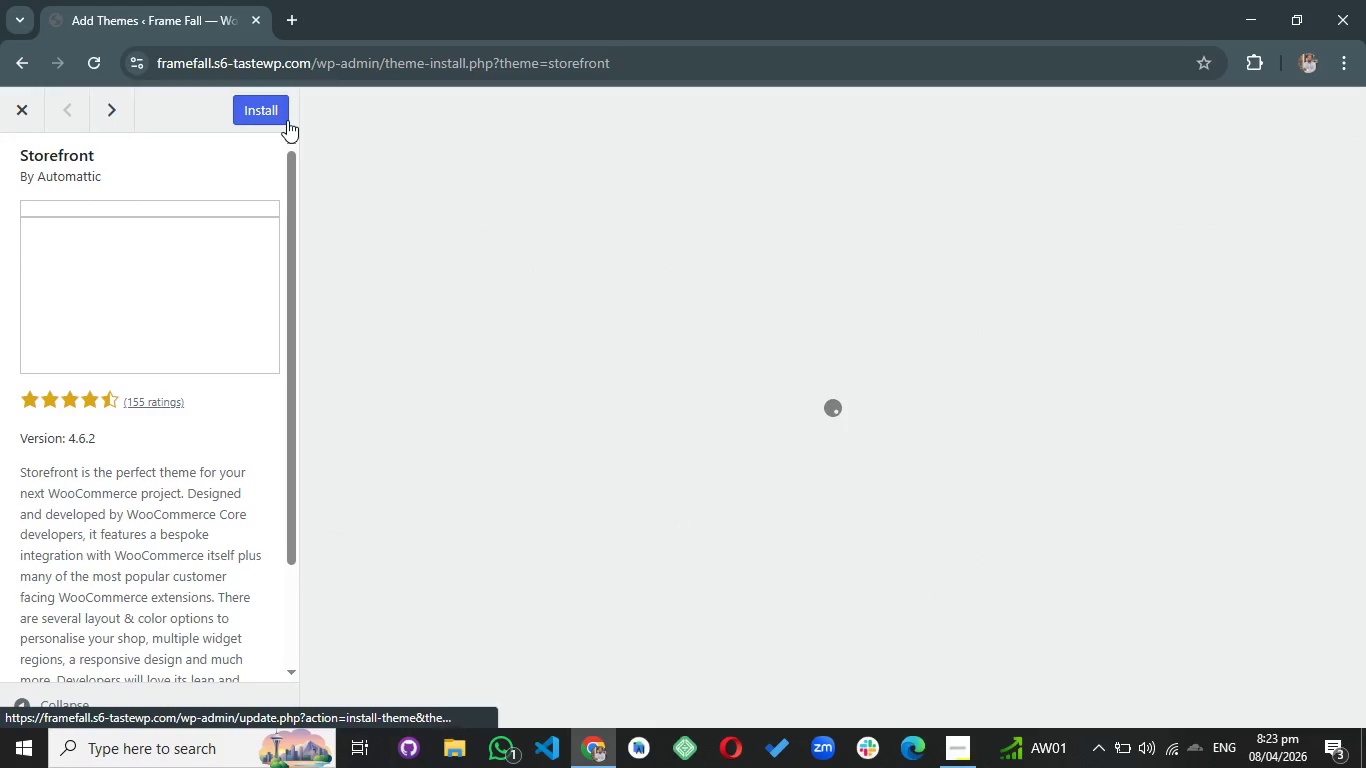 
wait(5.27)
 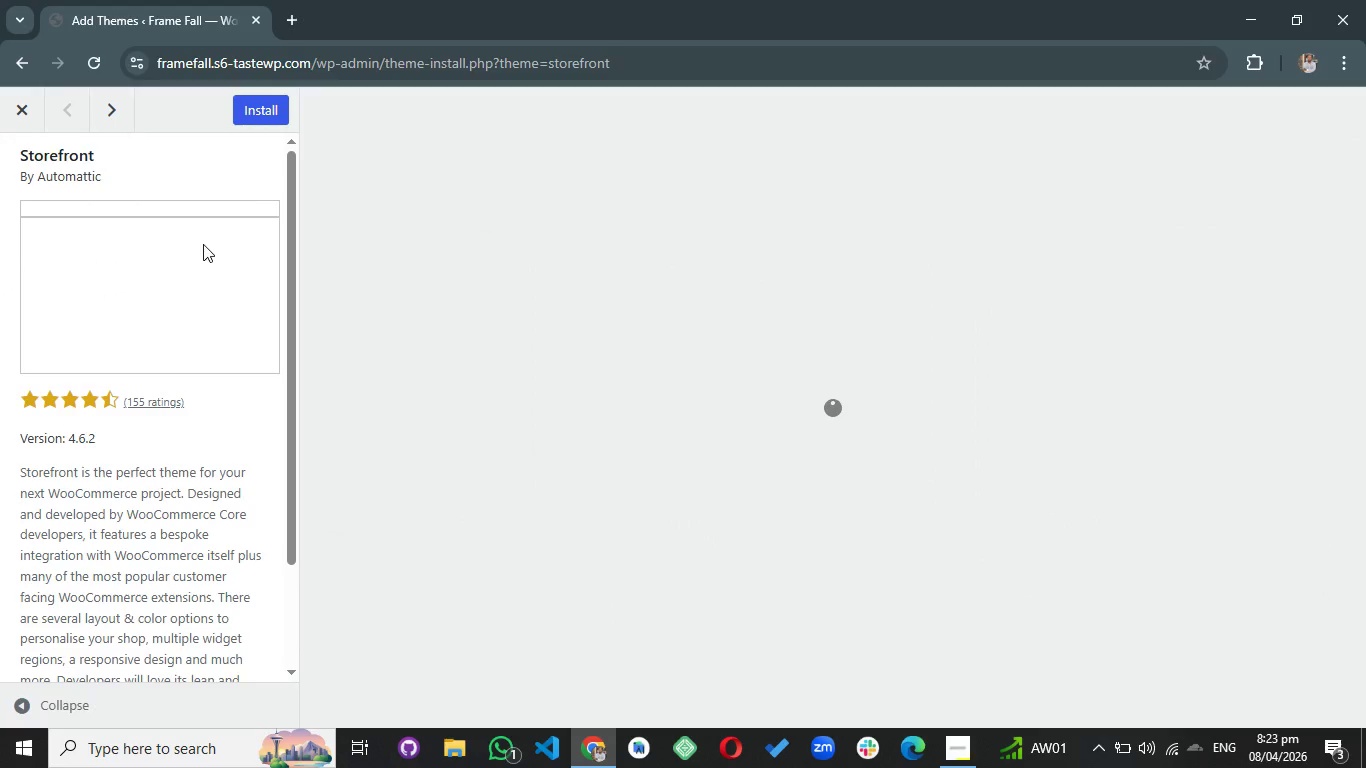 
left_click([287, 120])
 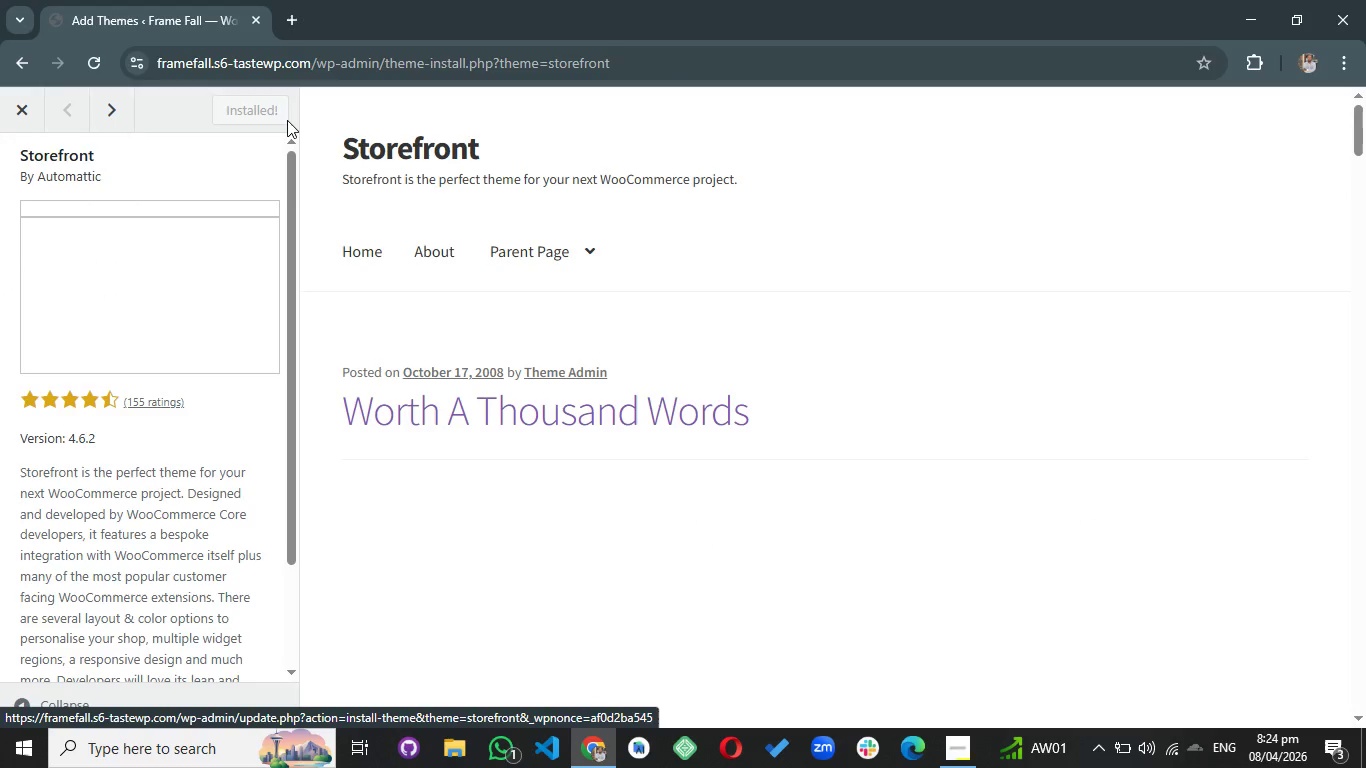 
left_click([282, 123])
 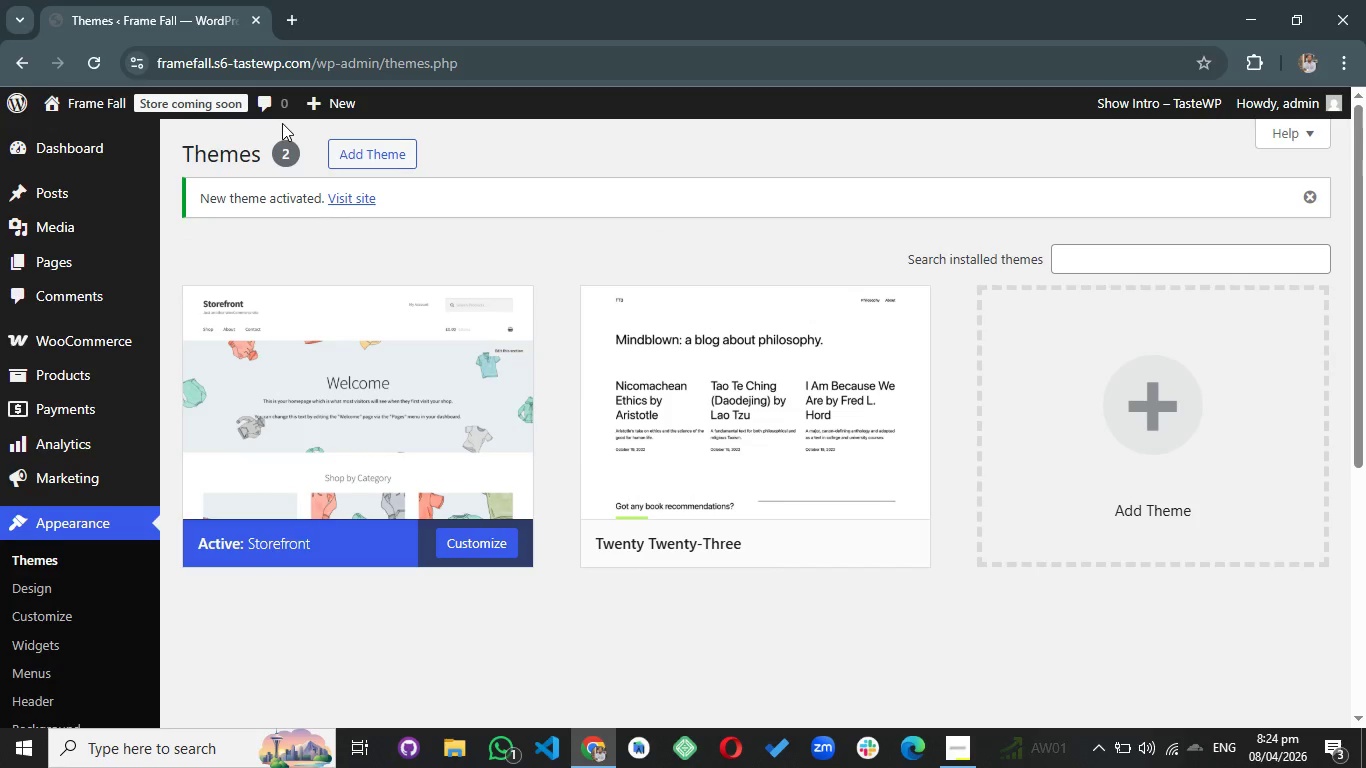 
mouse_move([133, 426])
 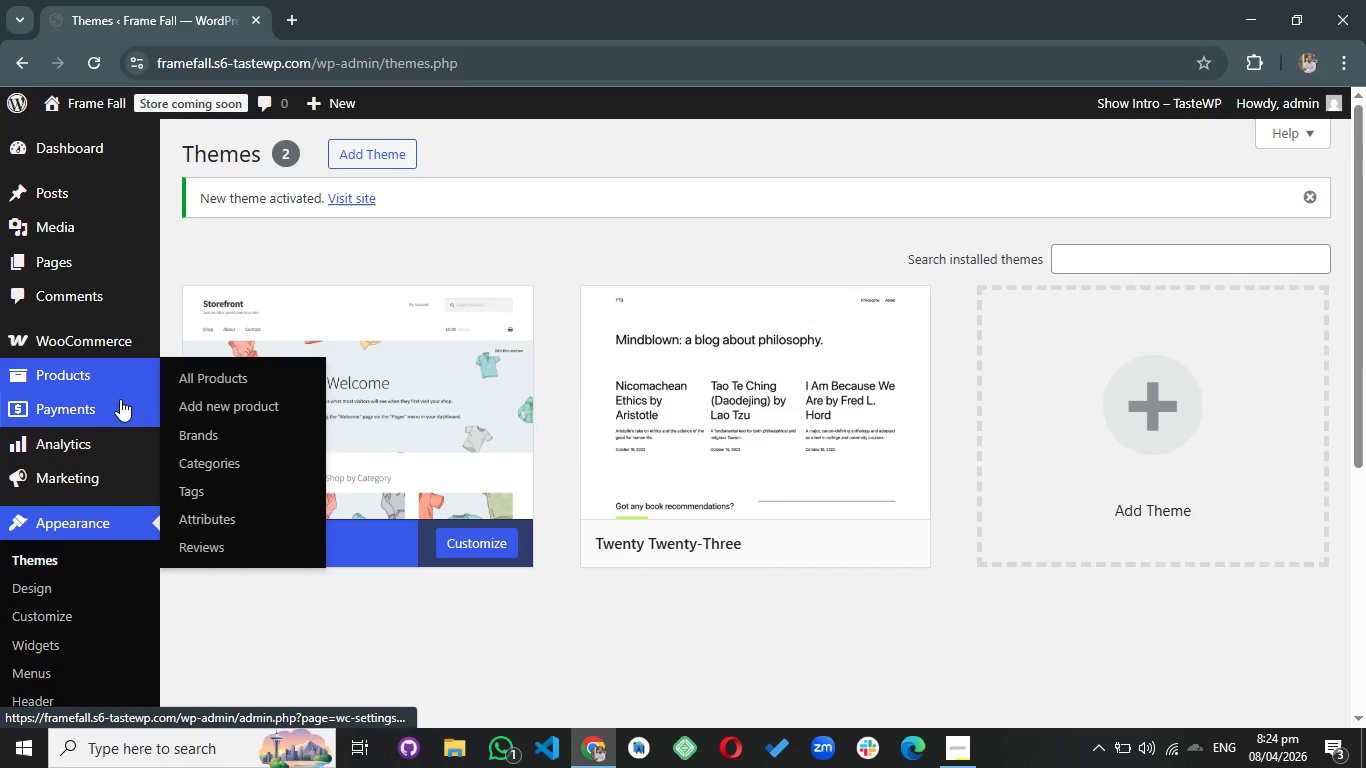 
scroll: coordinate [120, 399], scroll_direction: down, amount: 3.0
 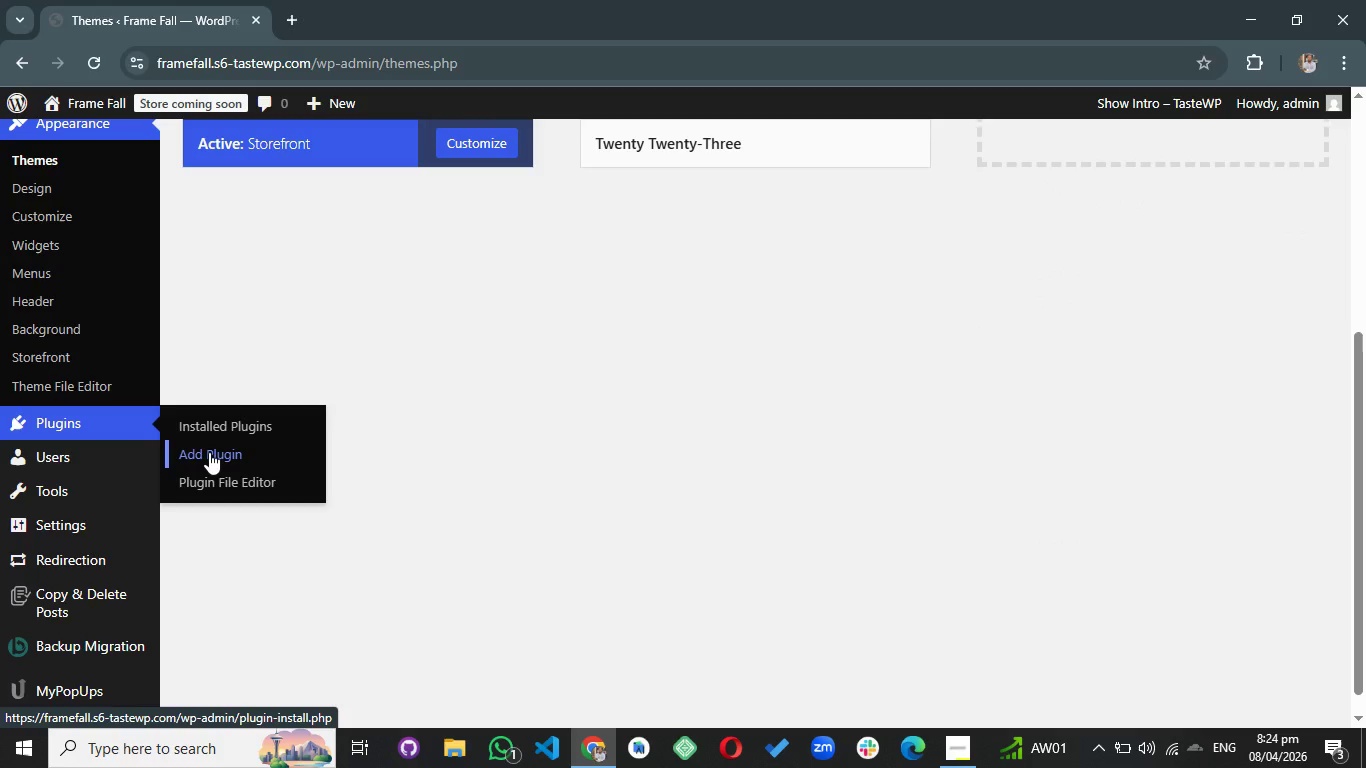 
left_click([209, 452])
 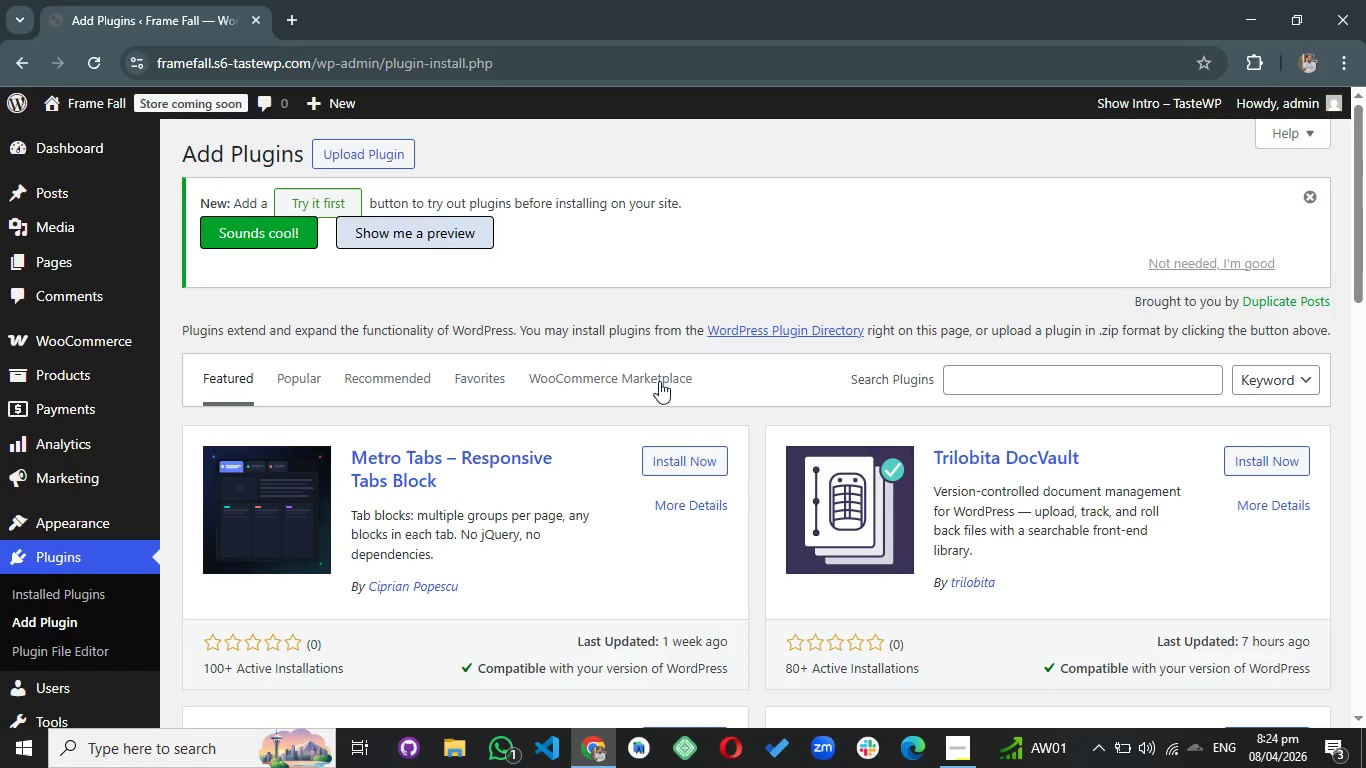 
left_click([1100, 396])
 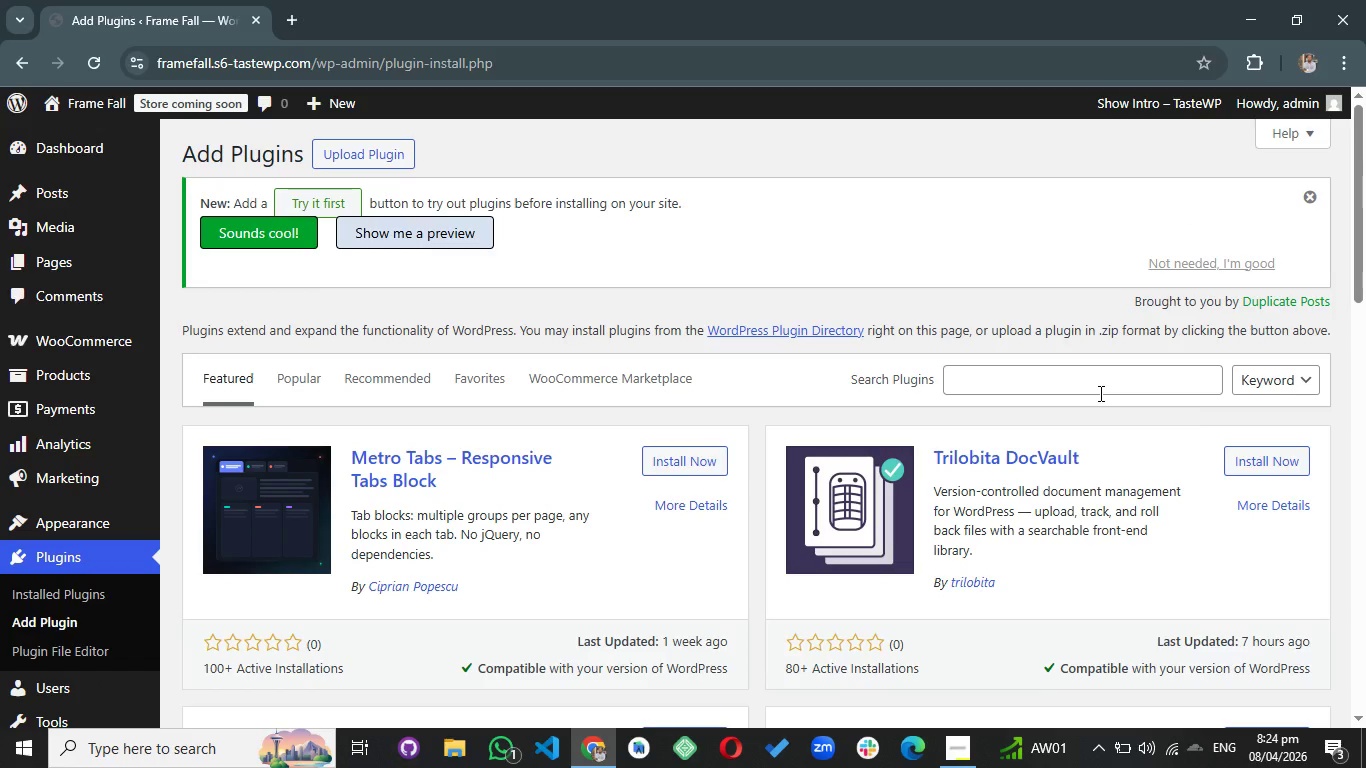 
left_click([1099, 393])
 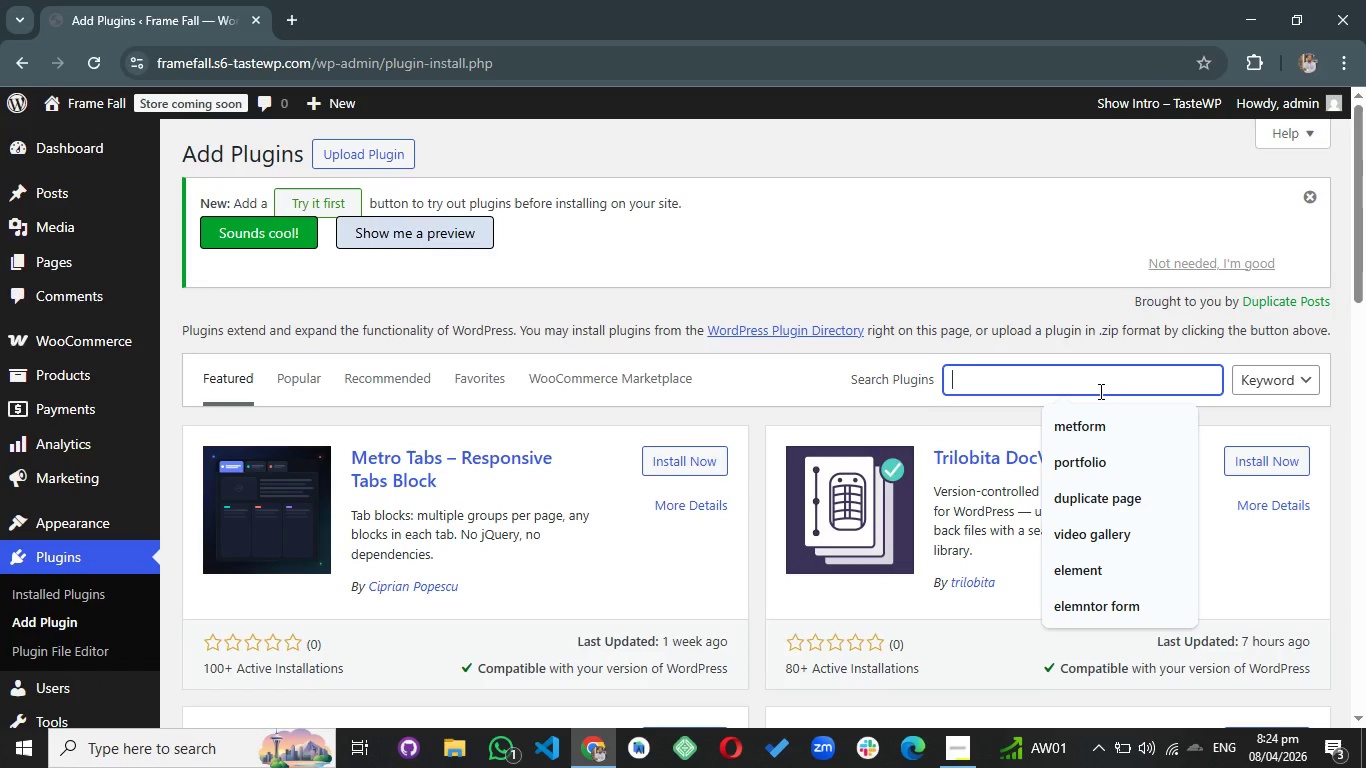 
type(yoast seo)
 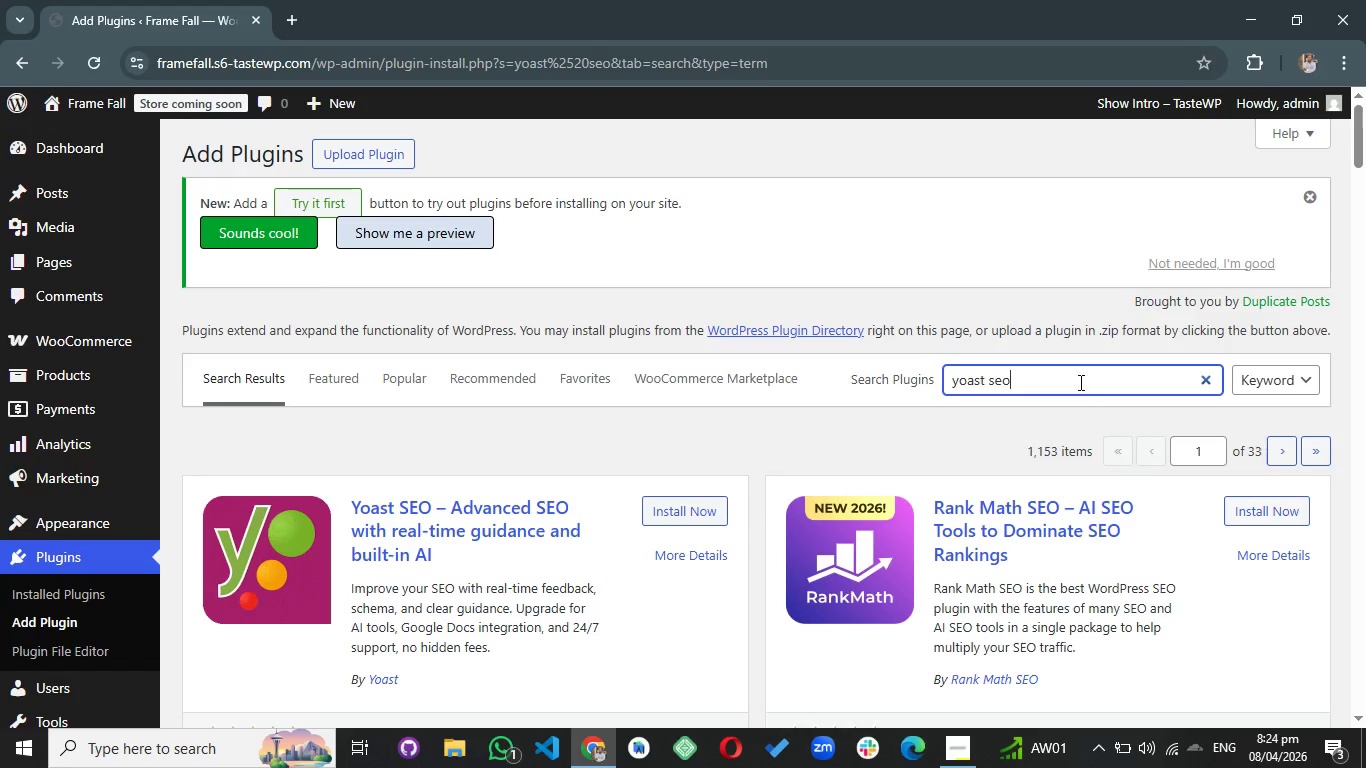 
left_click([676, 517])
 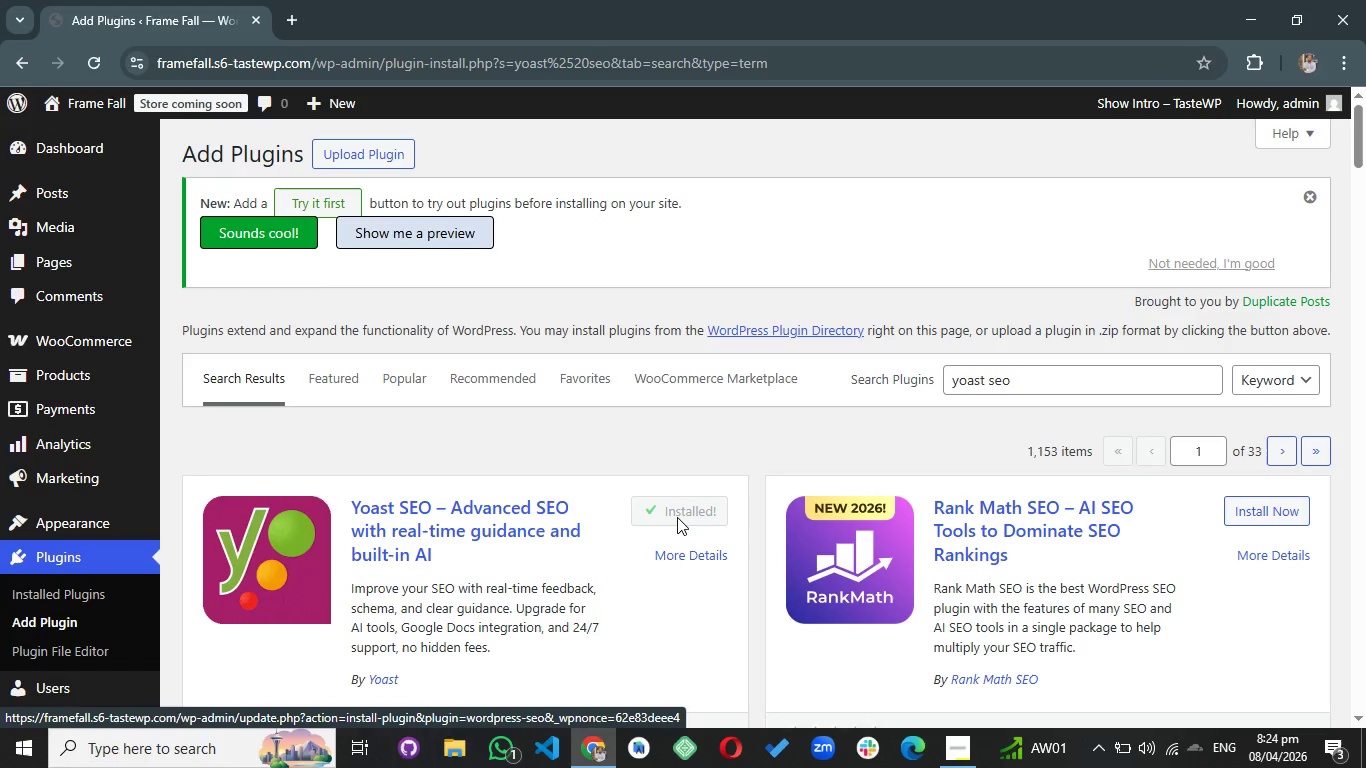 
wait(6.19)
 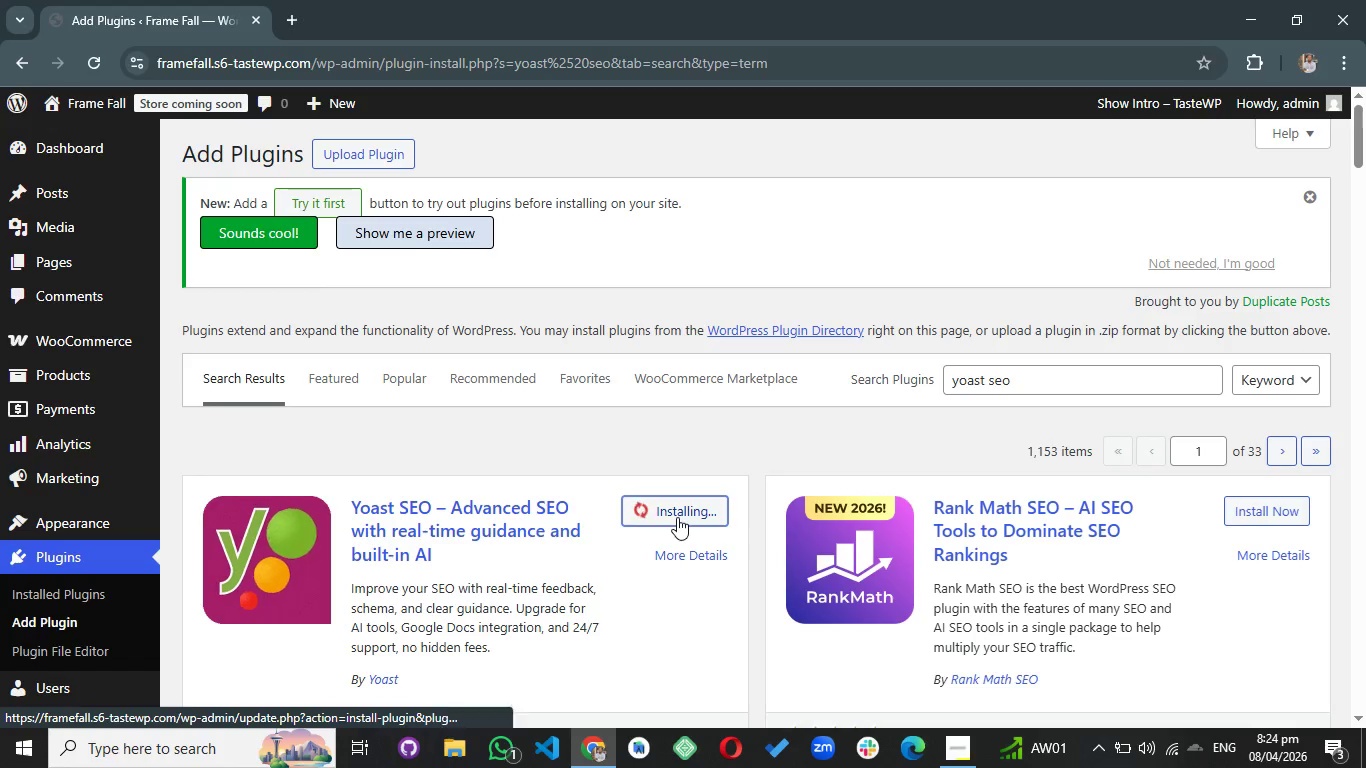 
left_click([677, 517])
 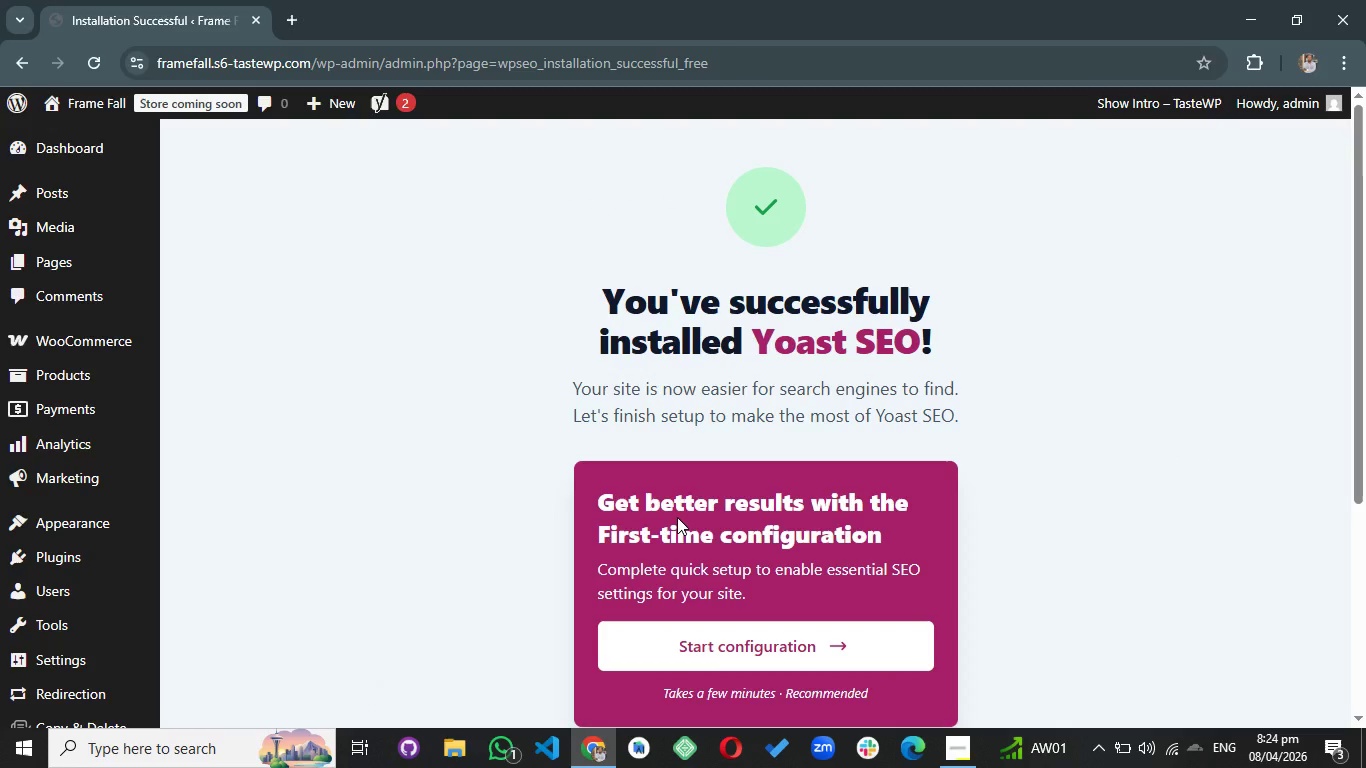 
wait(6.94)
 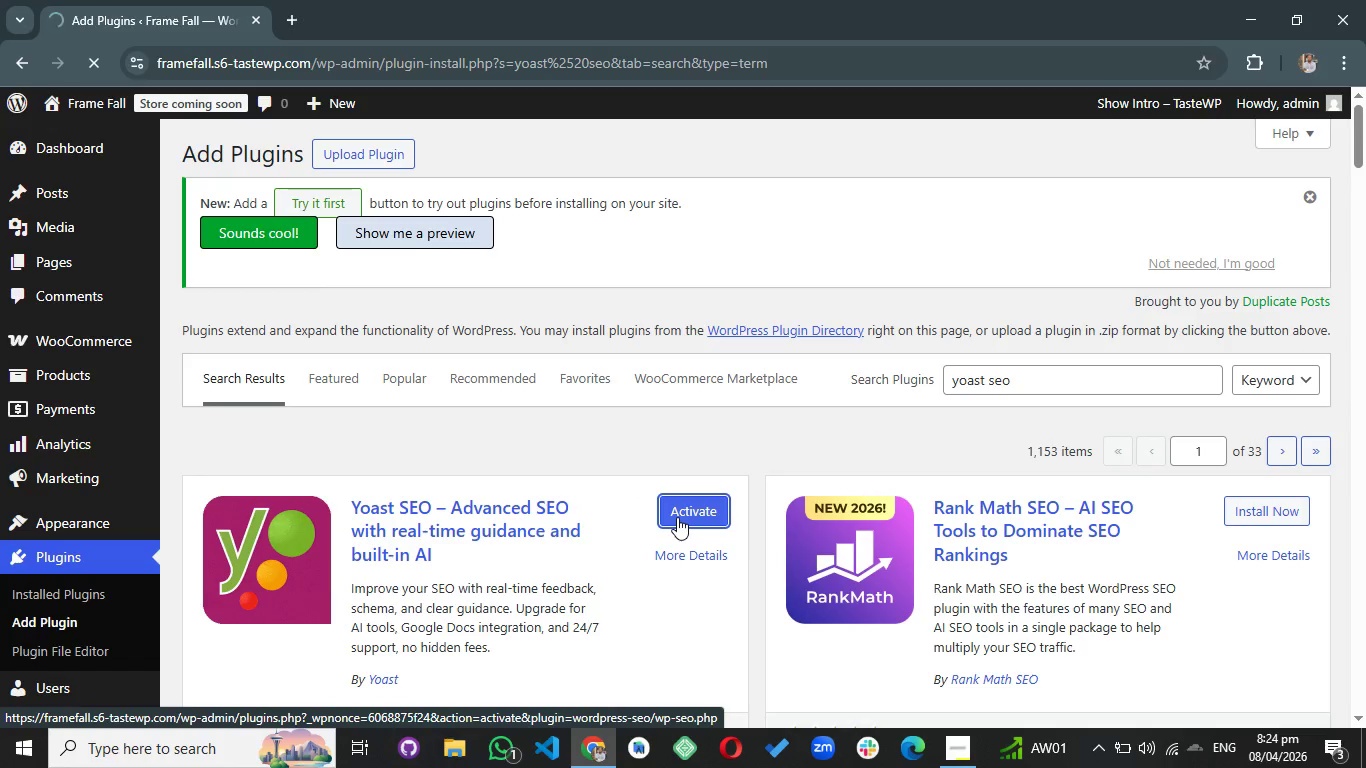 
scroll: coordinate [683, 548], scroll_direction: down, amount: 3.0
 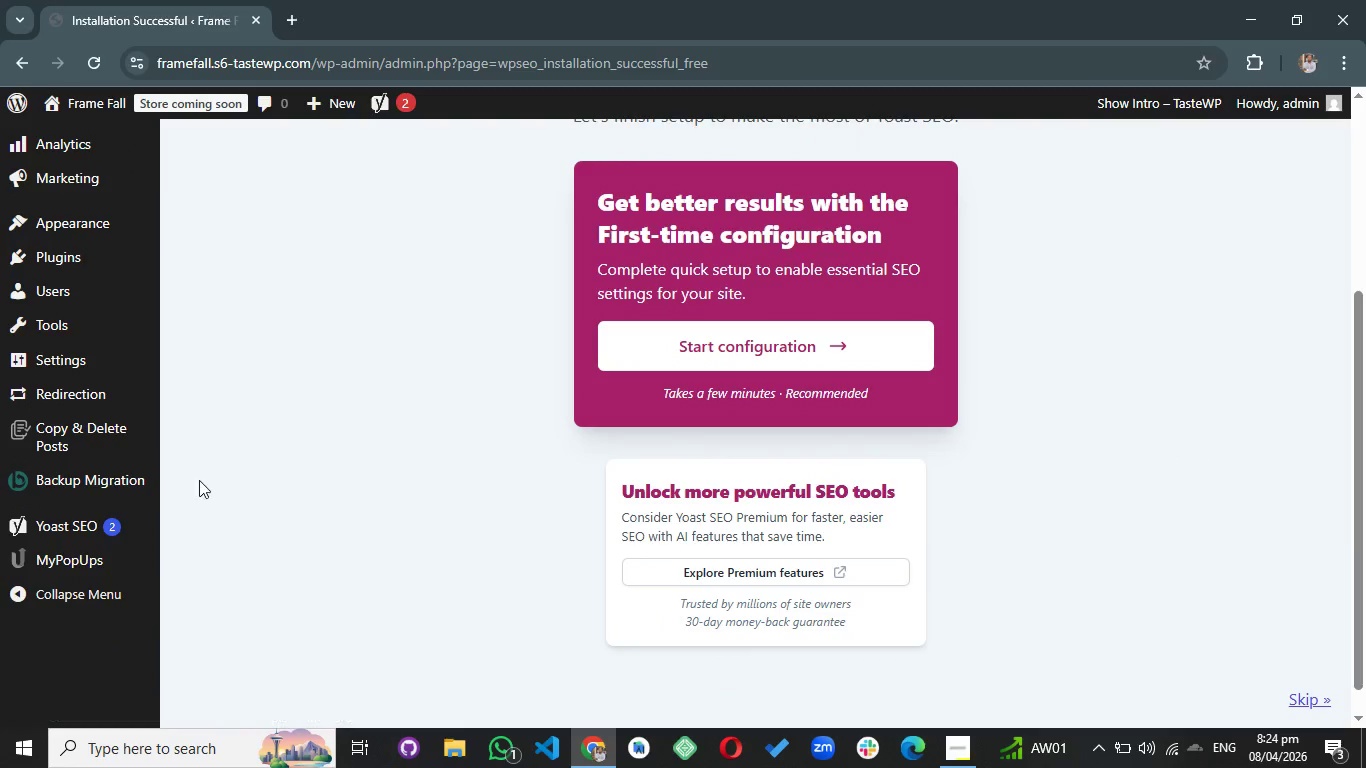 
left_click([192, 479])
 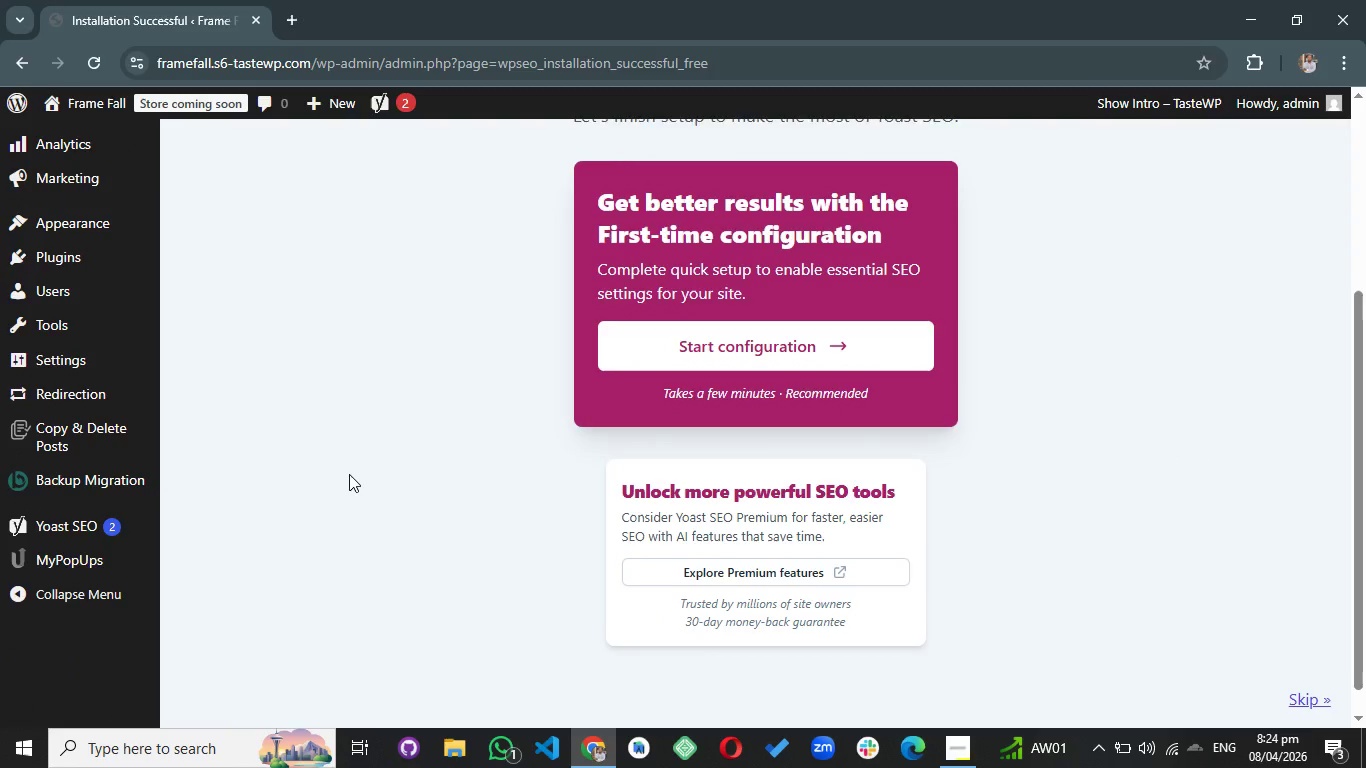 
scroll: coordinate [349, 474], scroll_direction: up, amount: 2.0
 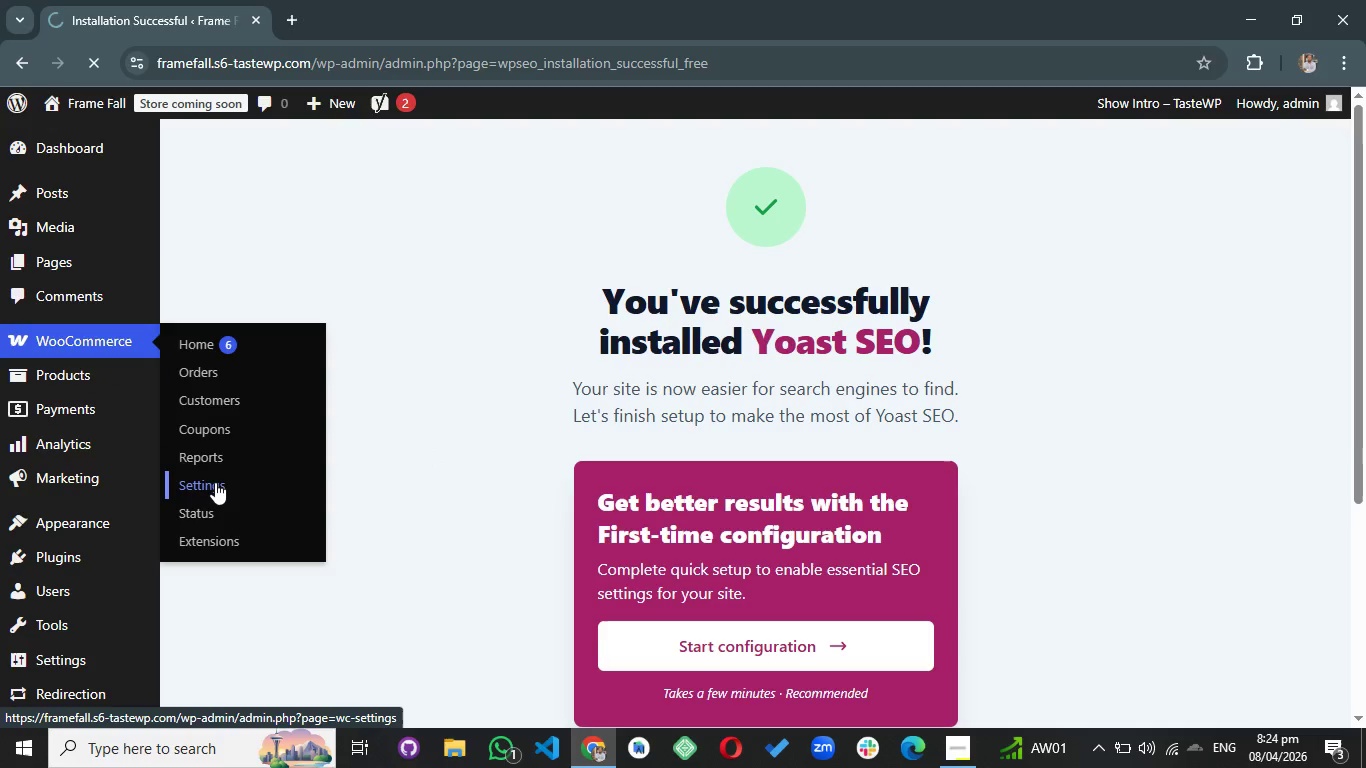 
wait(15.03)
 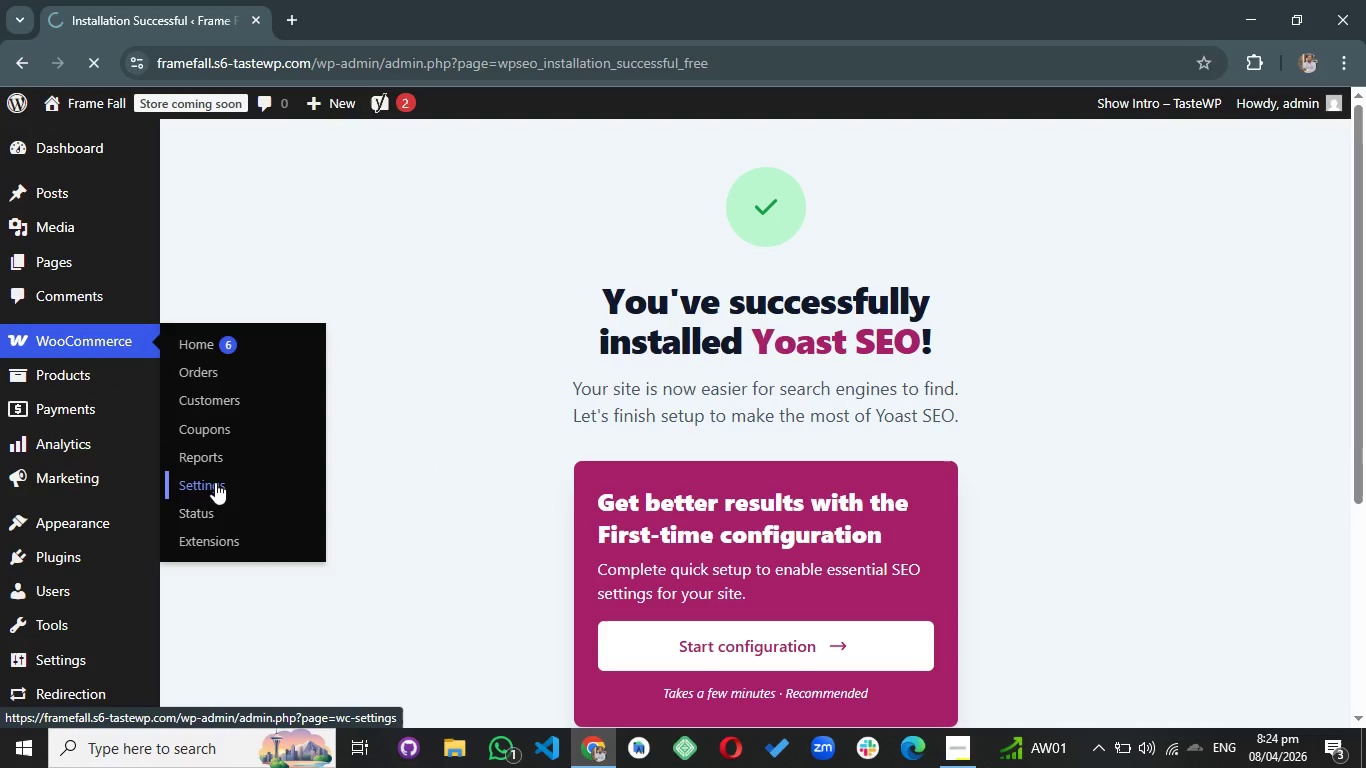 
left_click([356, 204])
 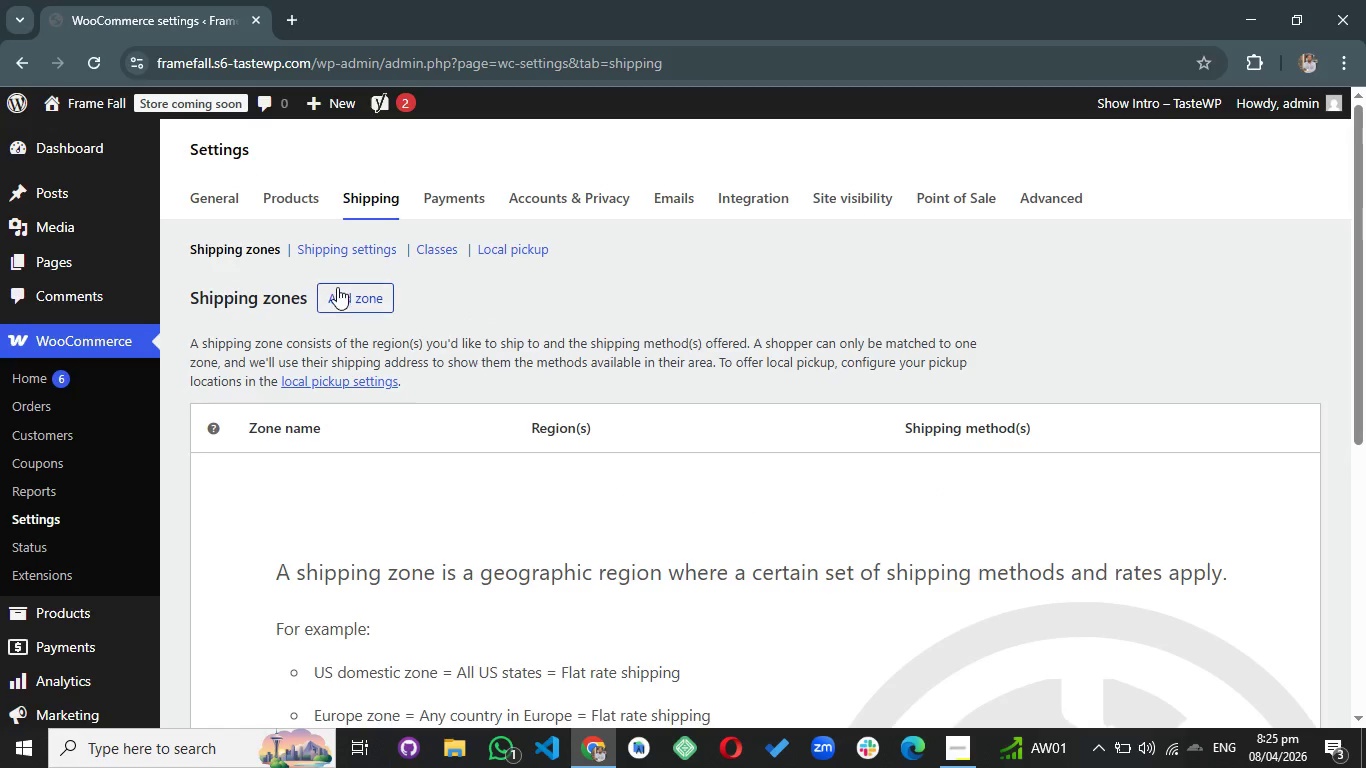 
scroll: coordinate [426, 366], scroll_direction: down, amount: 5.0
 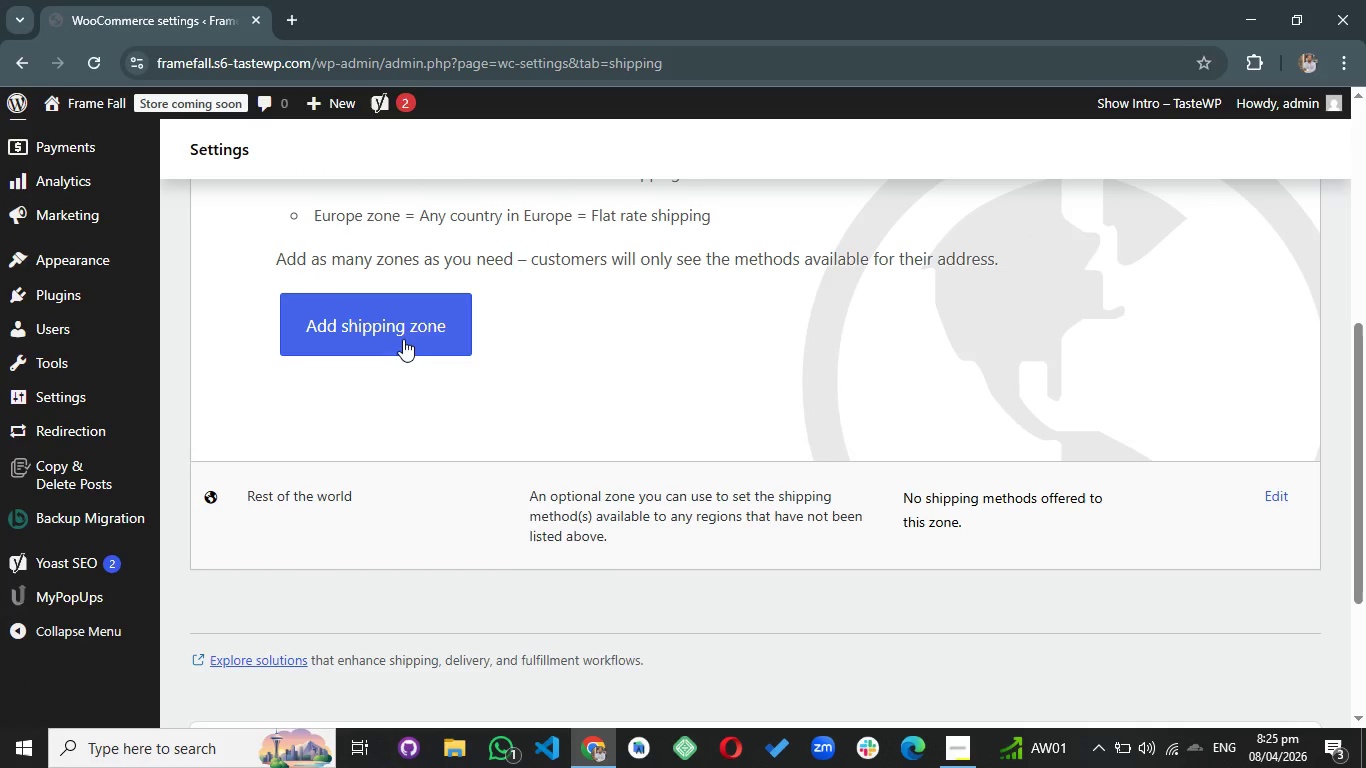 
left_click([400, 332])
 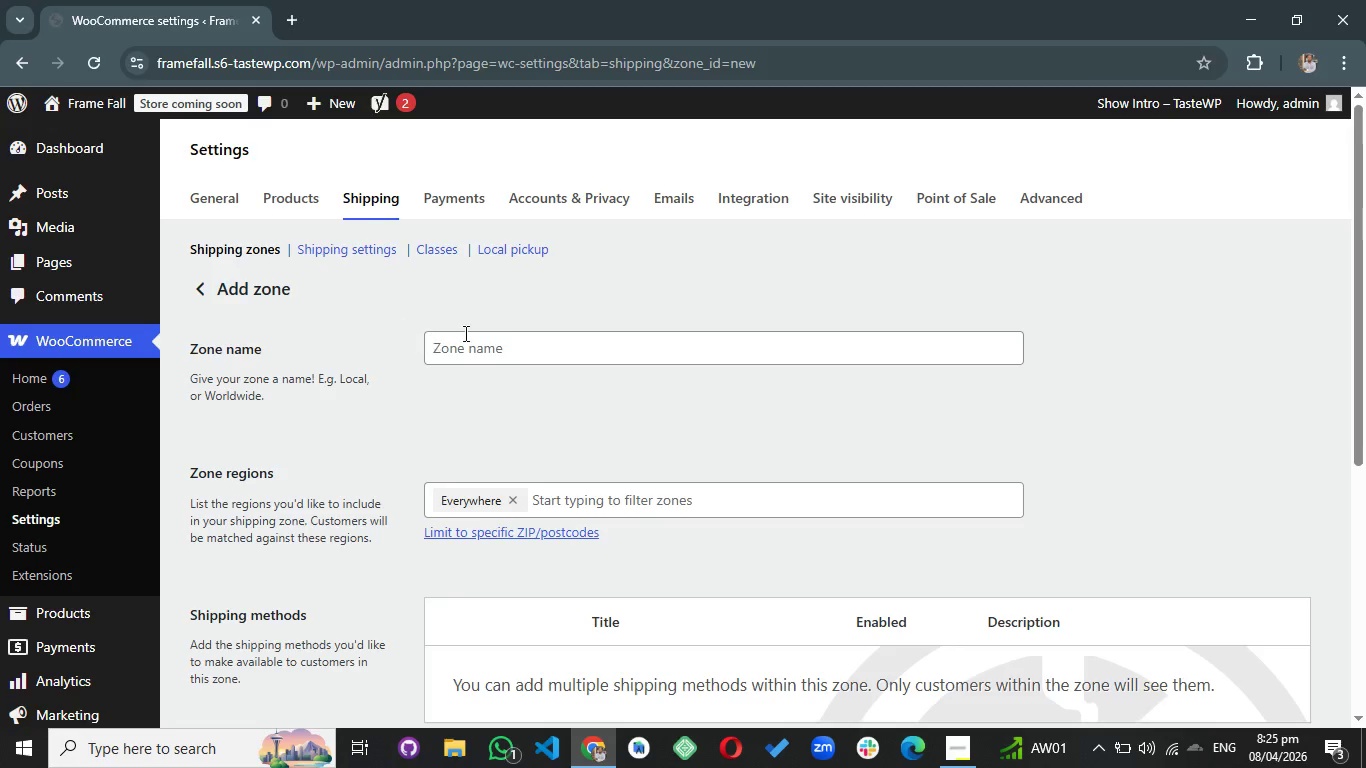 
left_click([464, 345])
 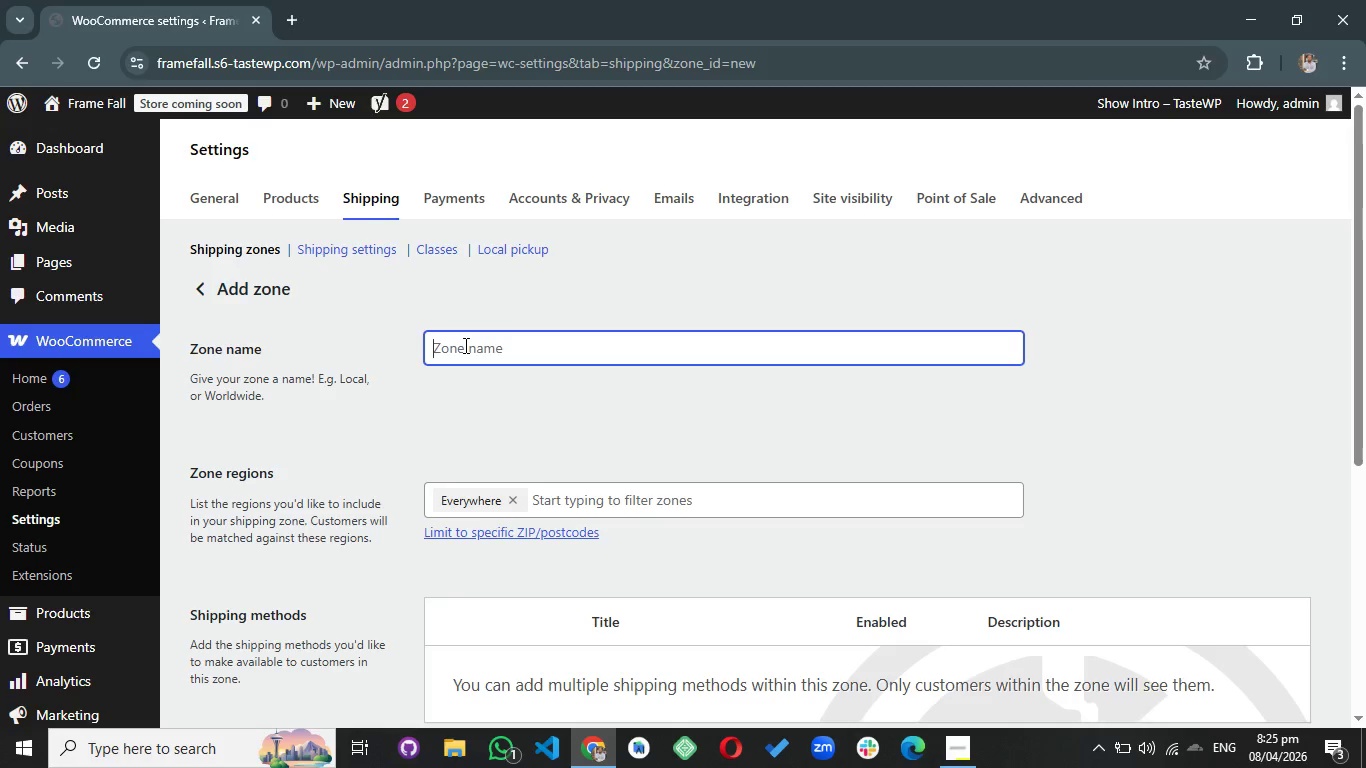 
type(New)
 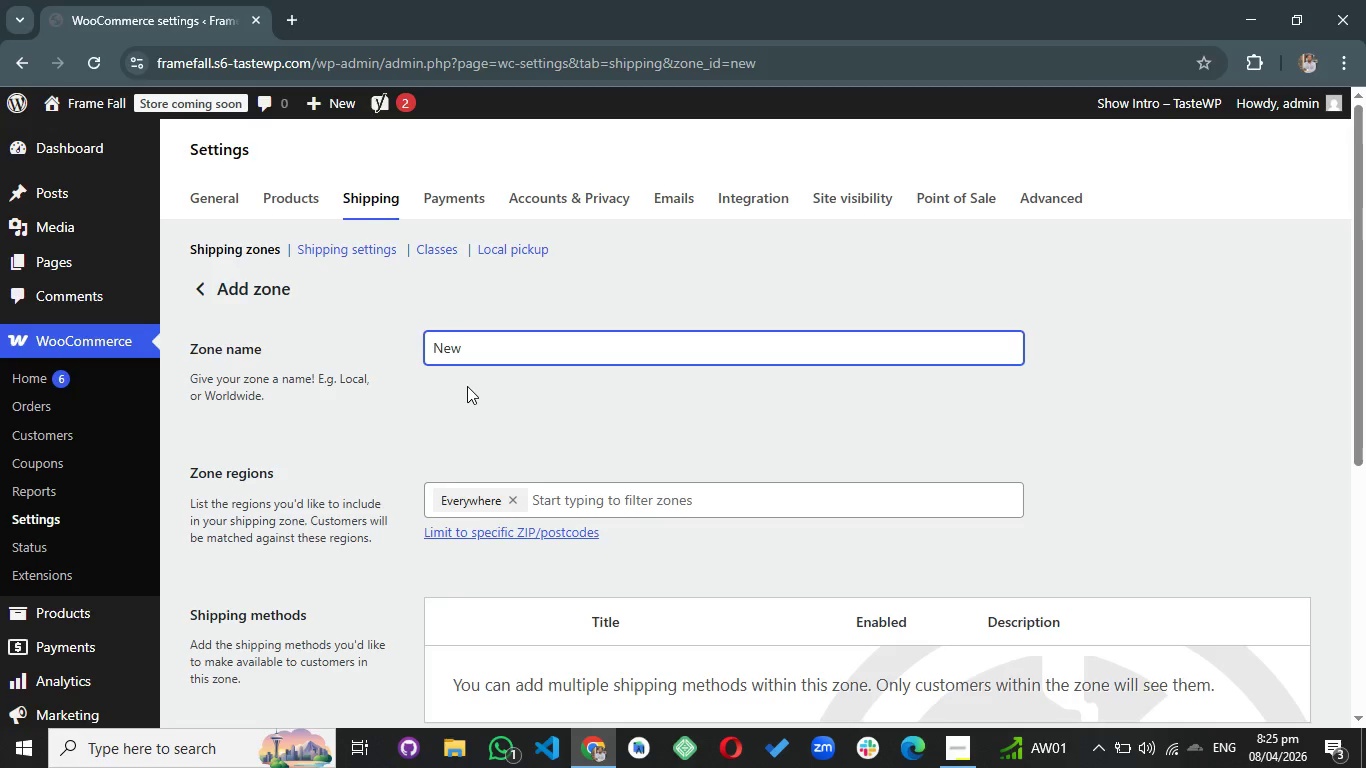 
left_click_drag(start_coordinate=[464, 350], to_coordinate=[454, 349])
 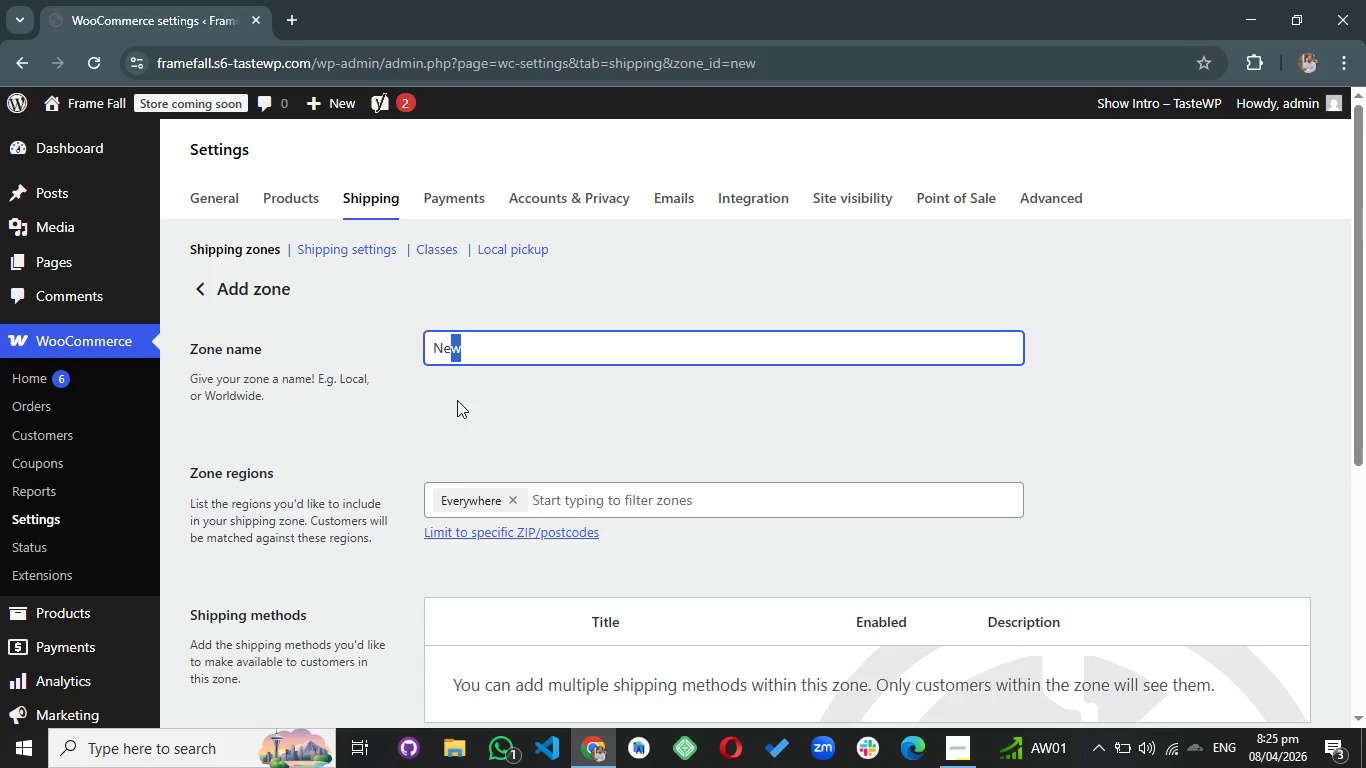 
left_click([457, 400])
 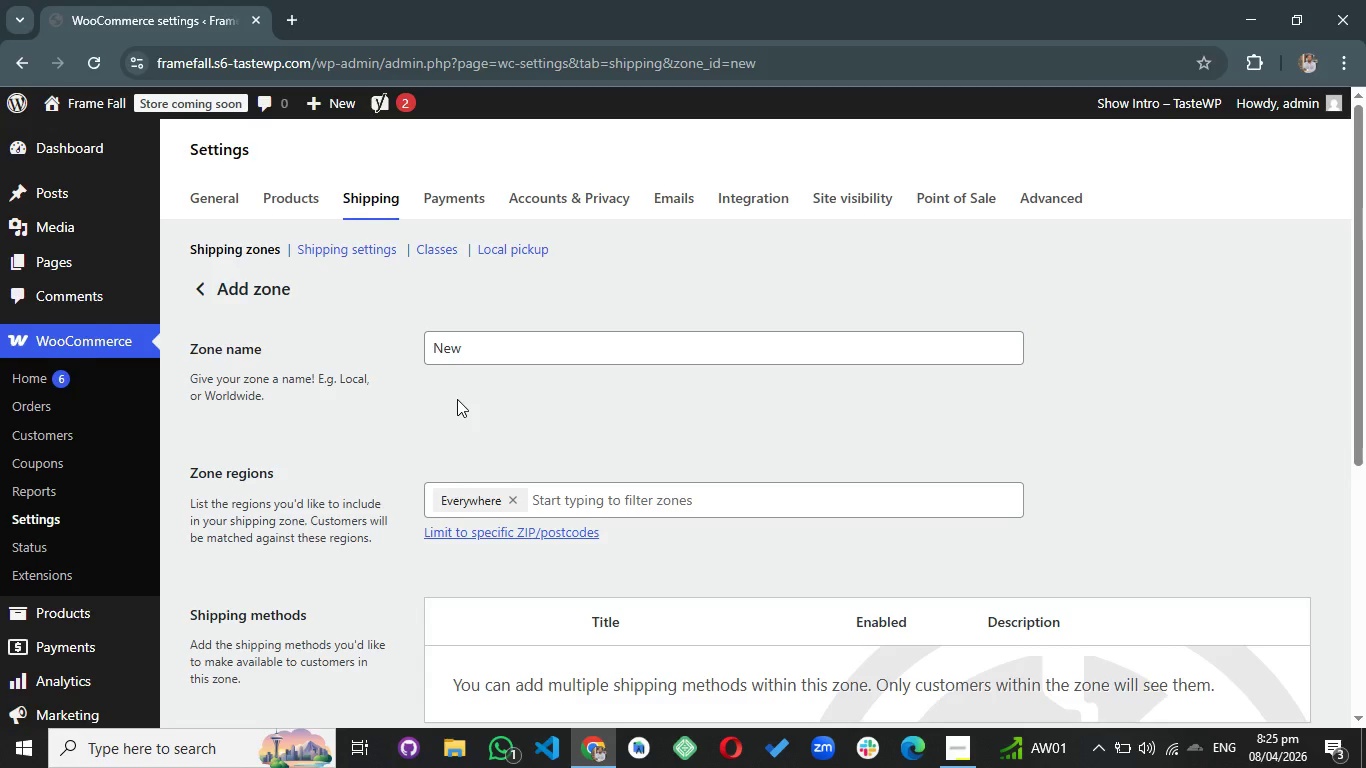 
scroll: coordinate [457, 399], scroll_direction: down, amount: 3.0
 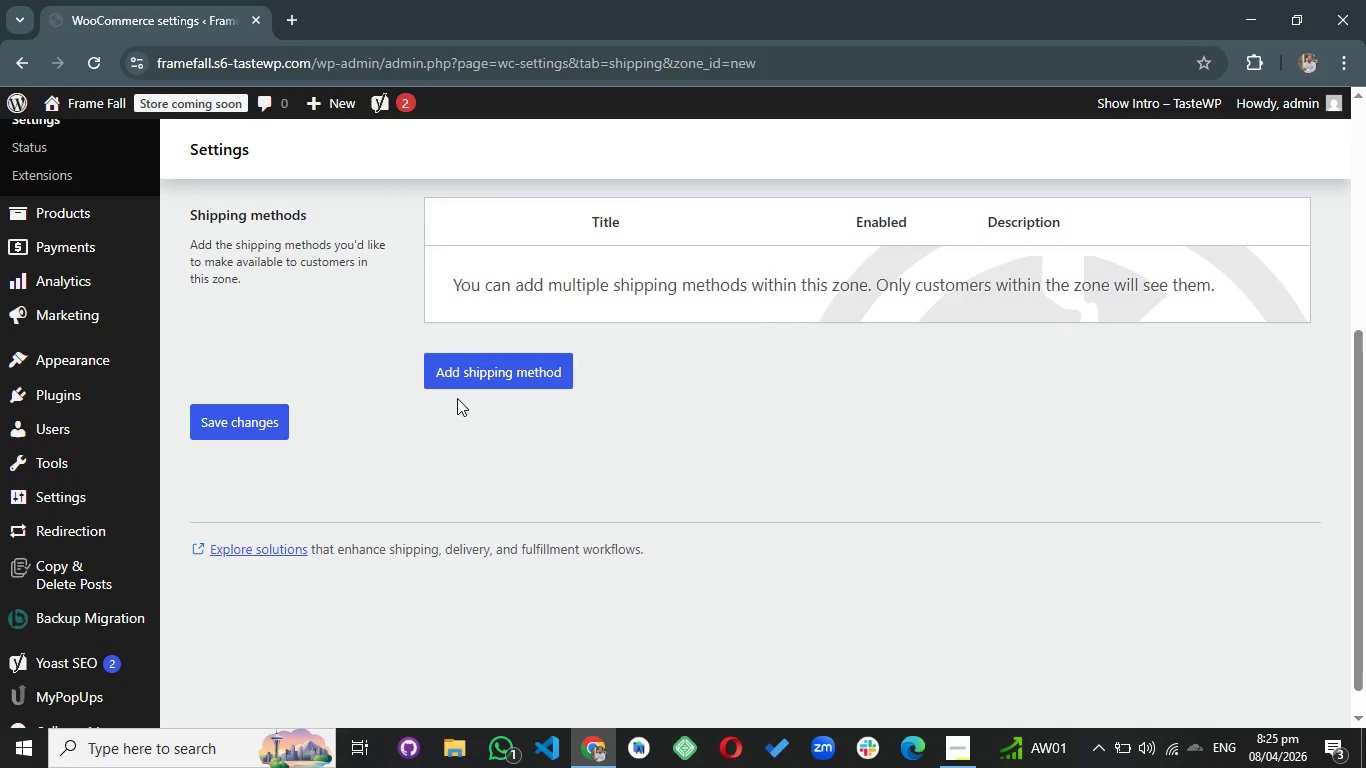 
left_click([462, 379])
 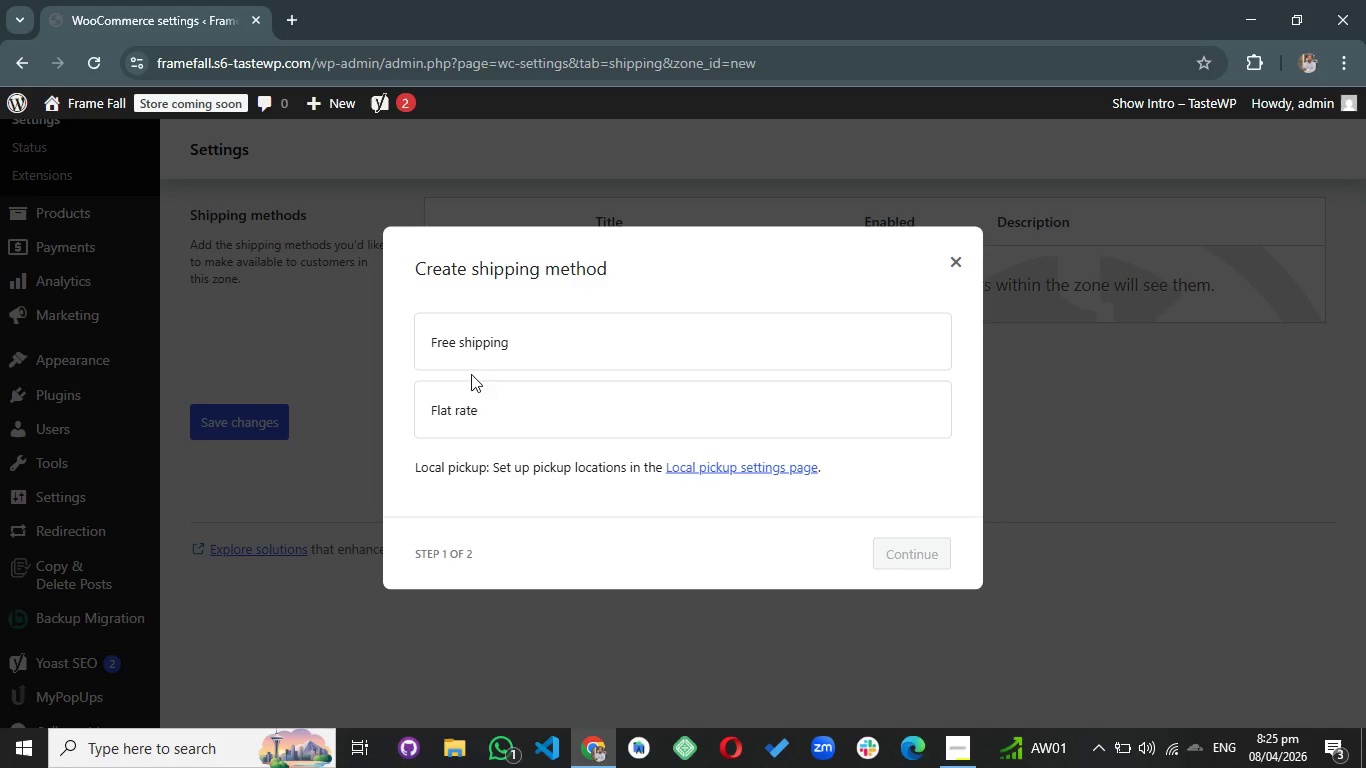 
left_click([474, 410])
 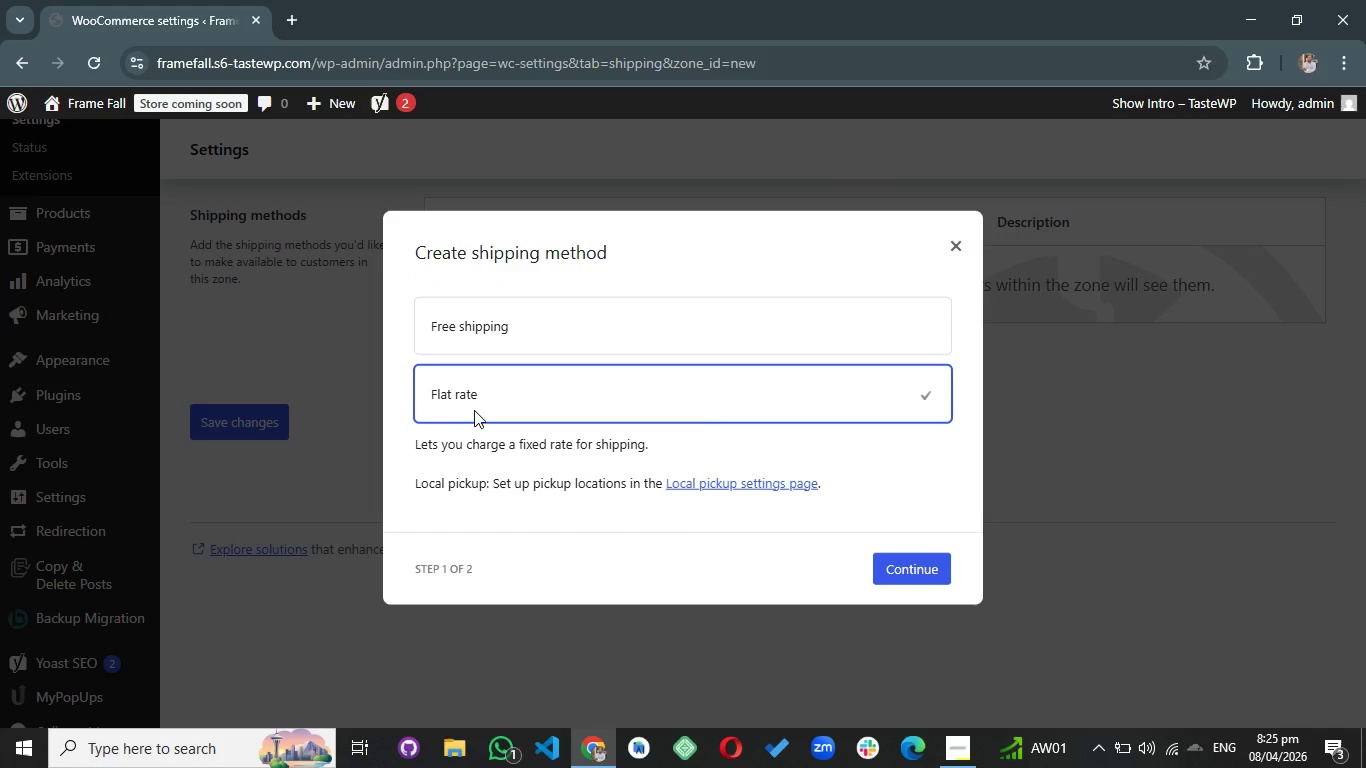 
scroll: coordinate [474, 410], scroll_direction: down, amount: 1.0
 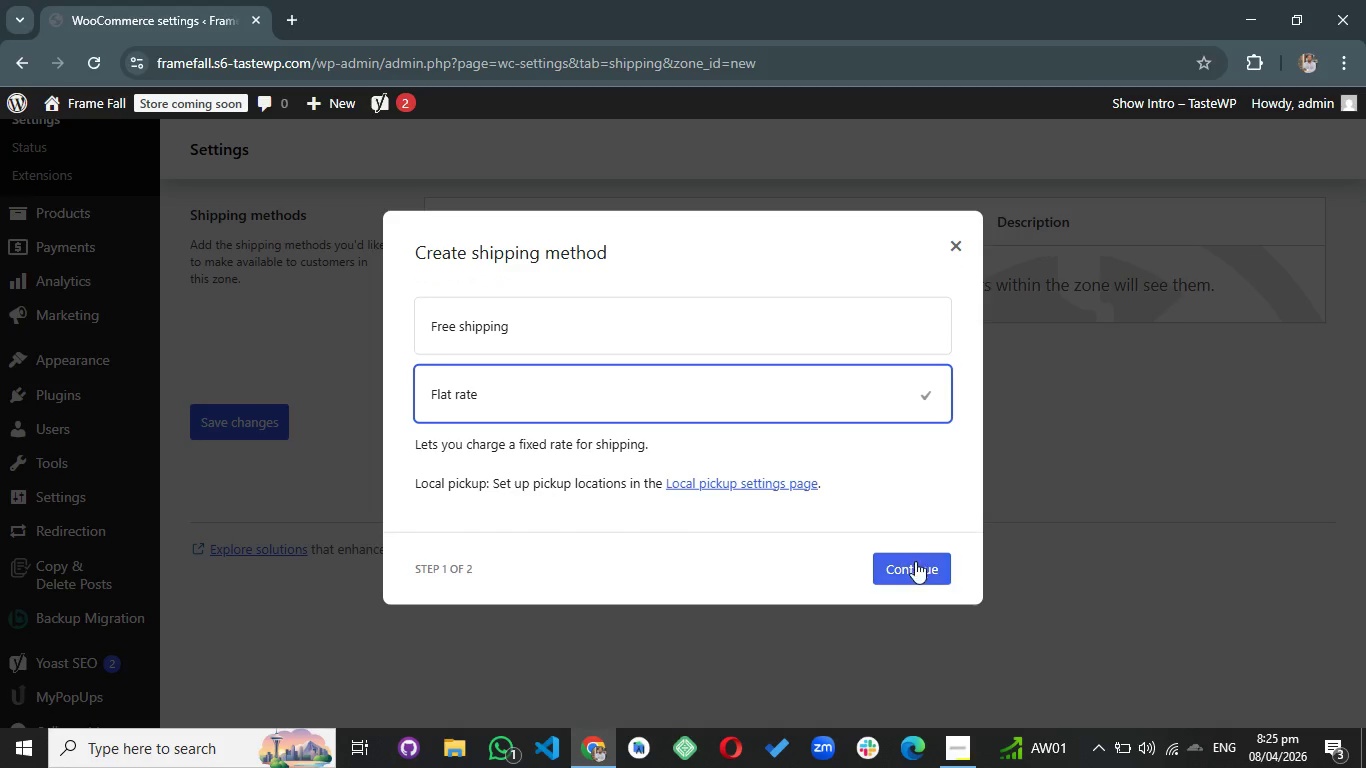 
left_click([915, 565])
 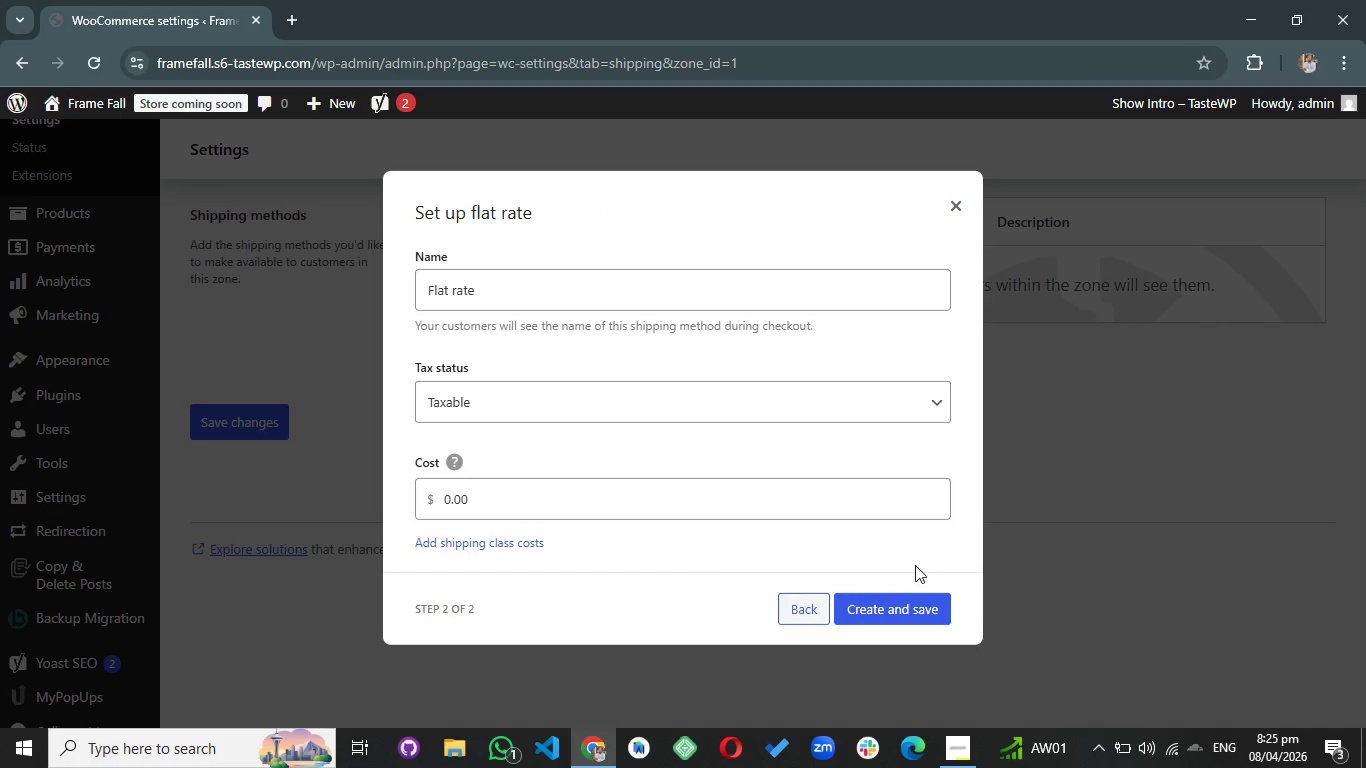 
left_click_drag(start_coordinate=[504, 489], to_coordinate=[445, 489])
 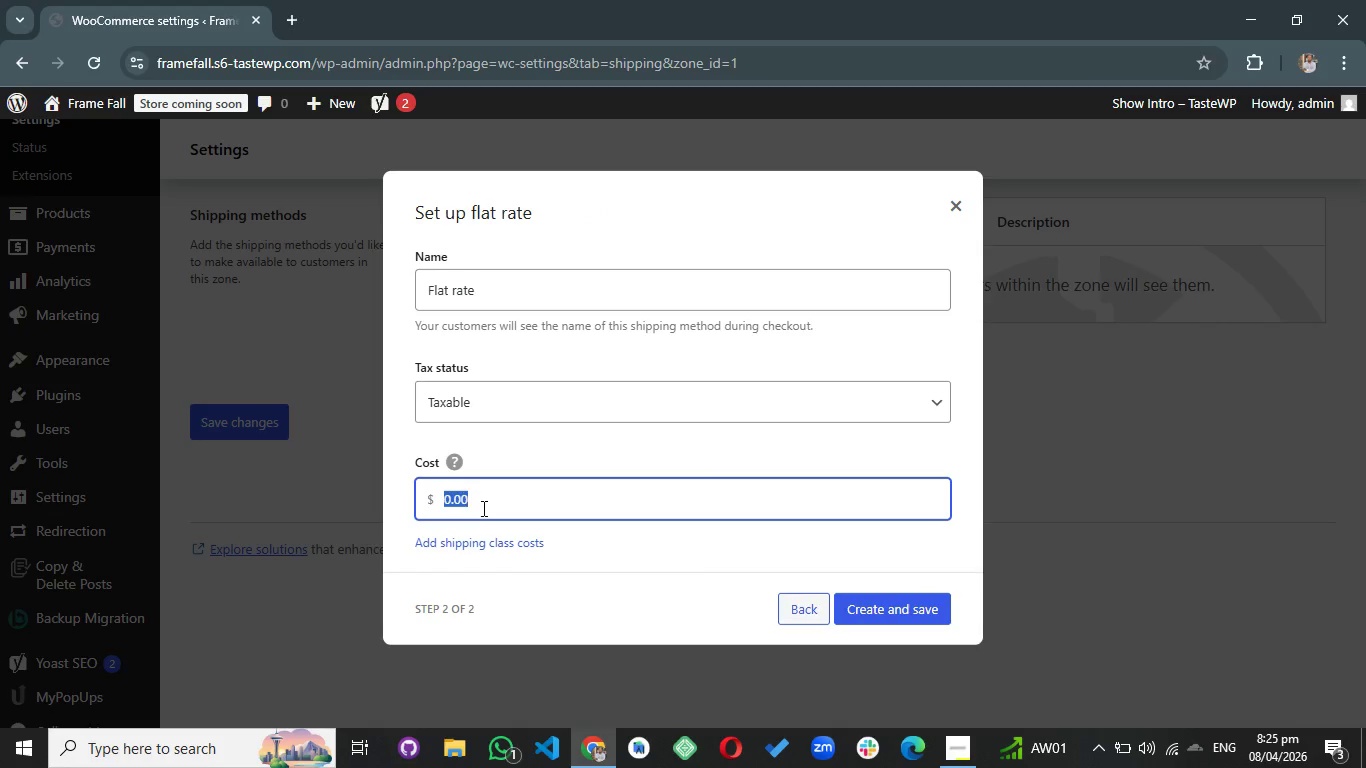 
left_click([482, 508])
 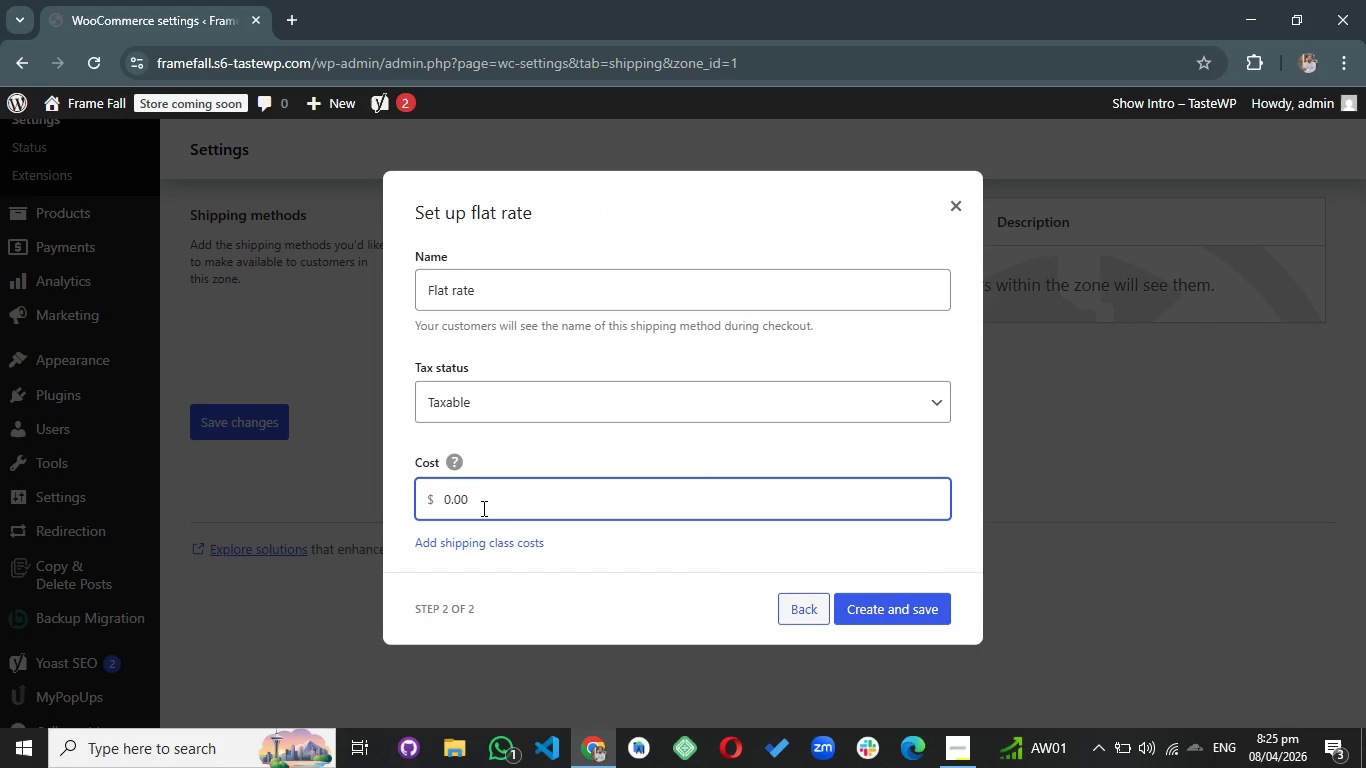 
key(Backspace)
key(Backspace)
key(Backspace)
key(Backspace)
type(5.95)
 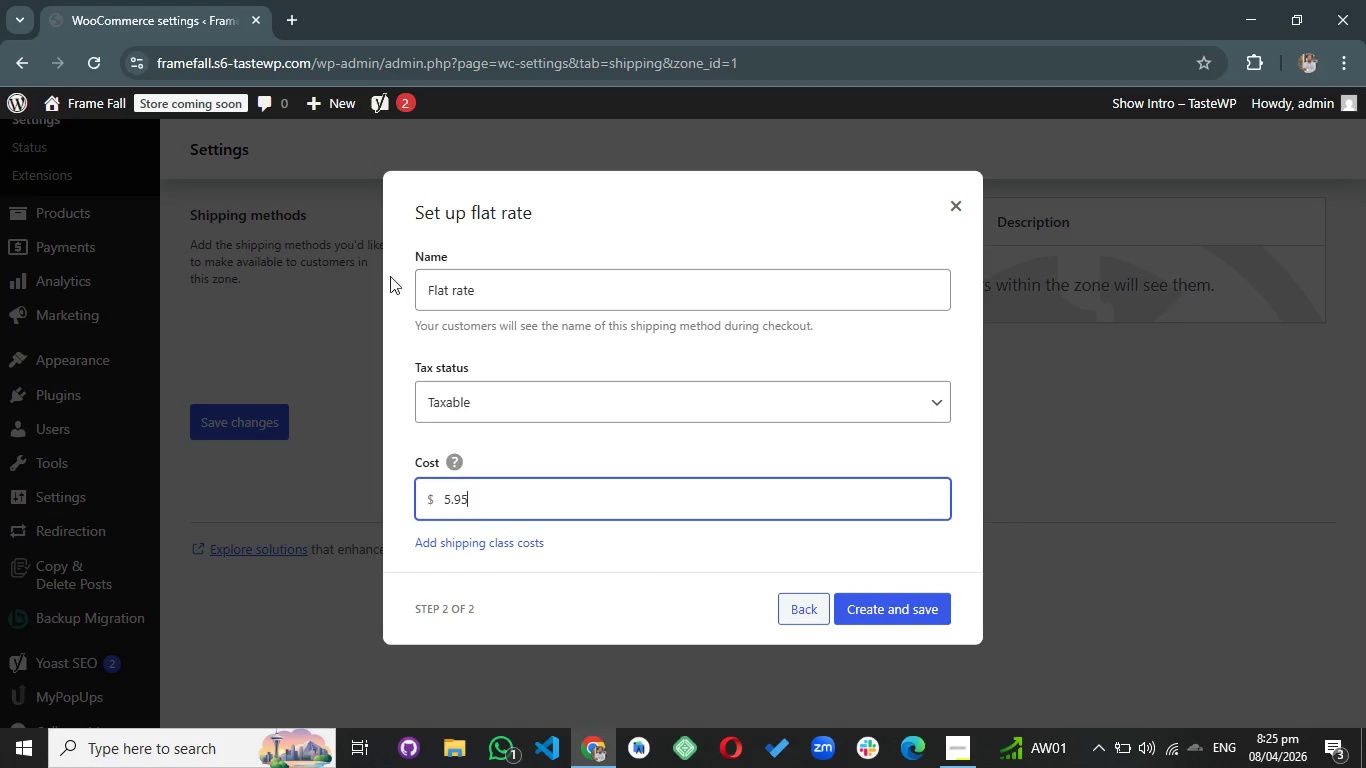 
wait(5.73)
 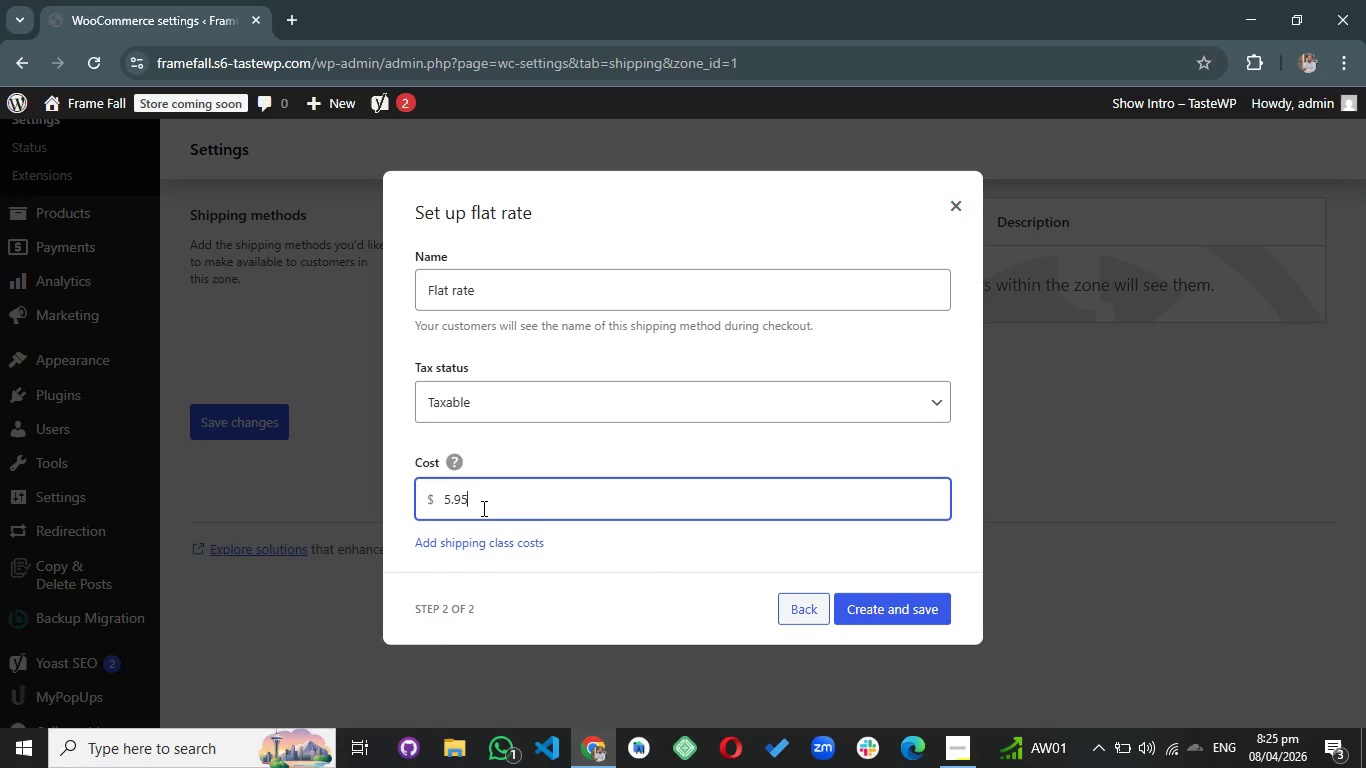 
left_click([680, 554])
 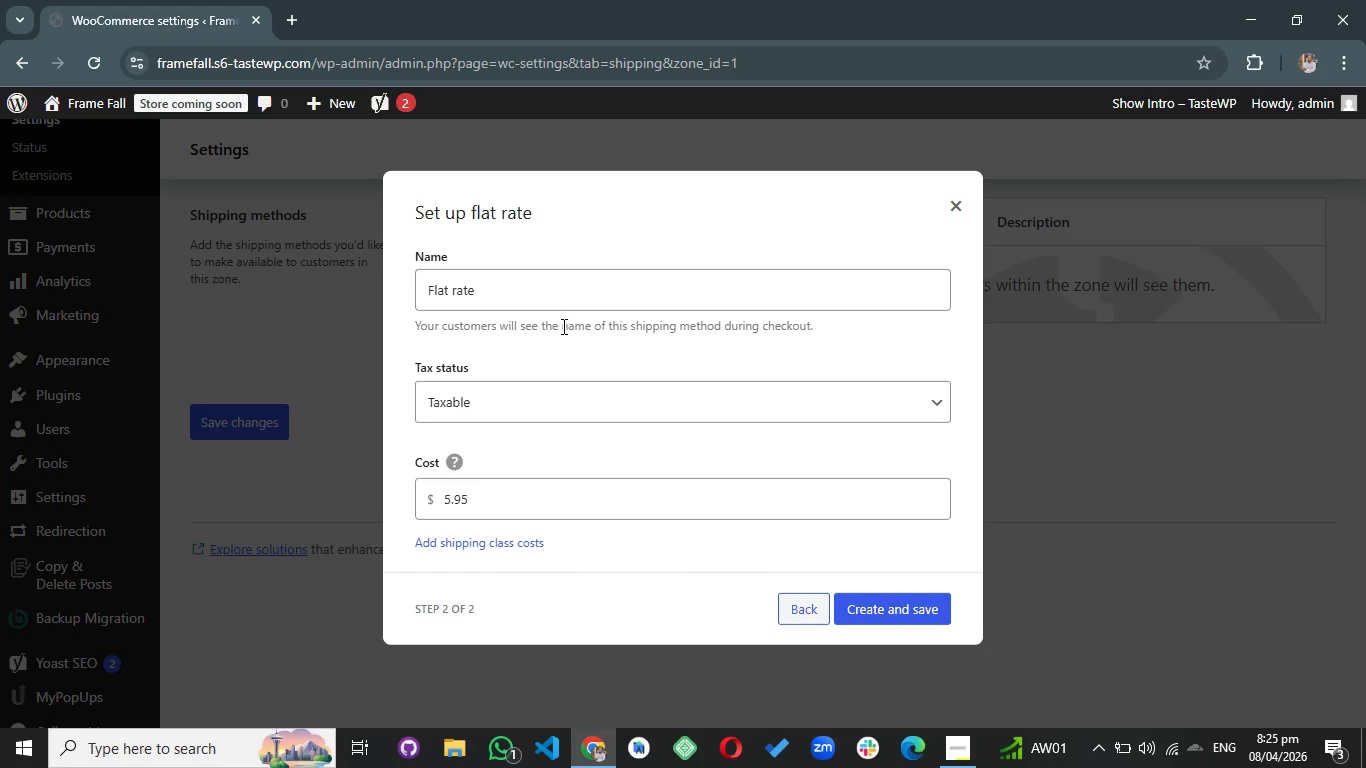 
left_click([568, 385])
 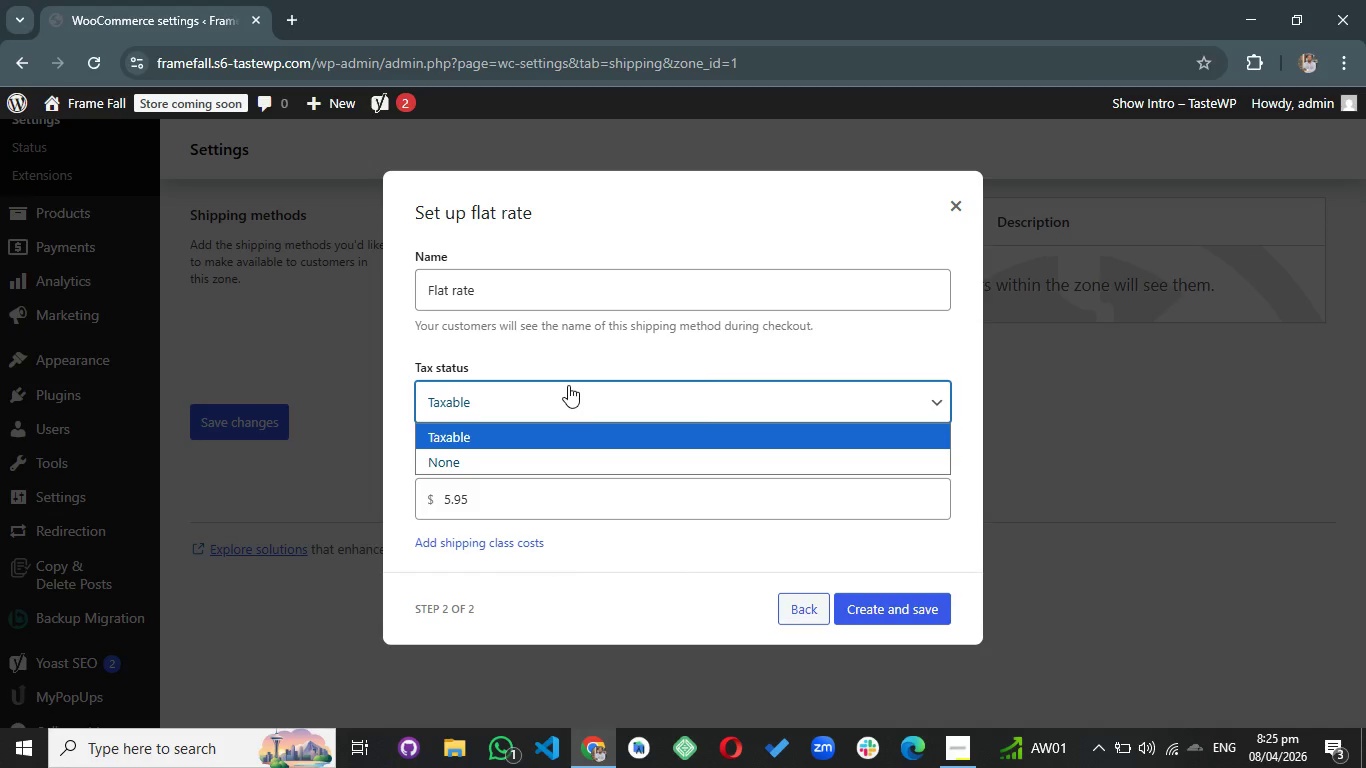 
left_click([568, 385])
 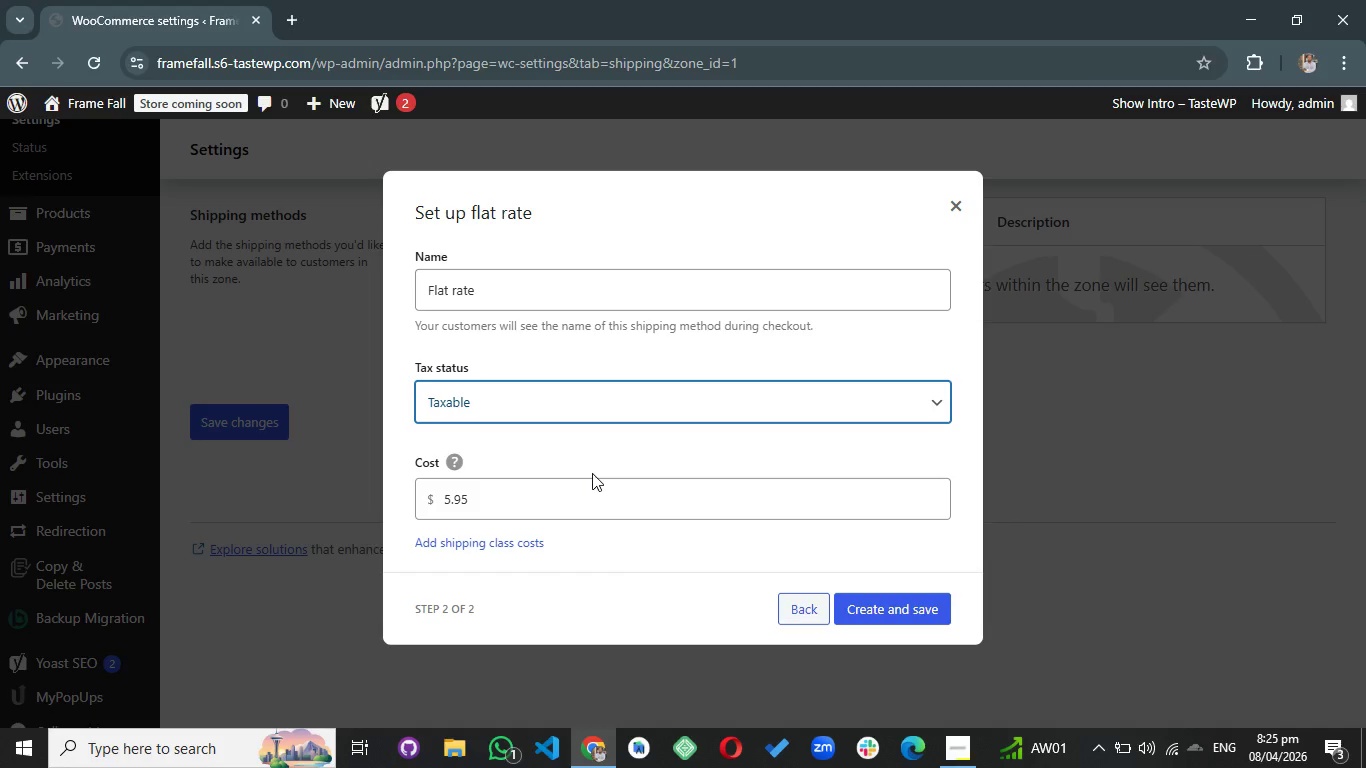 
left_click([592, 471])
 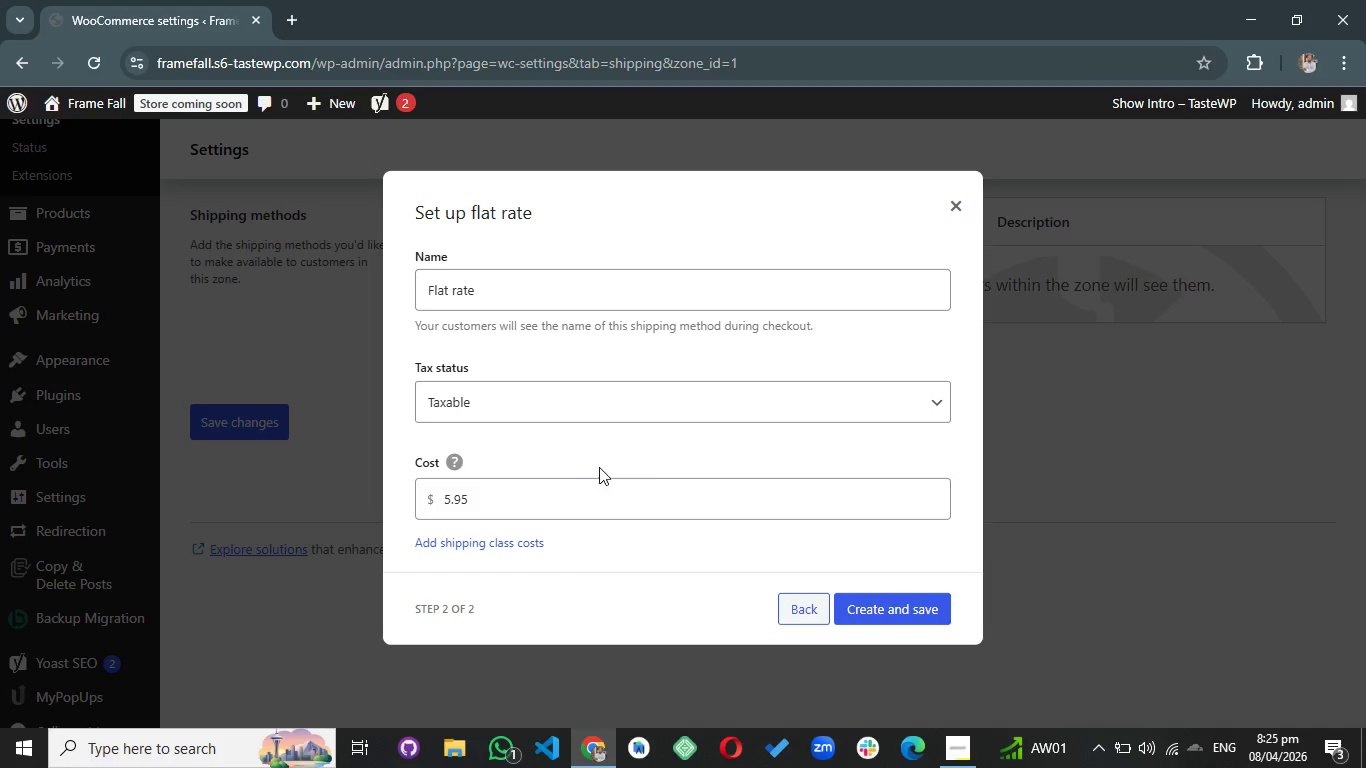 
wait(5.59)
 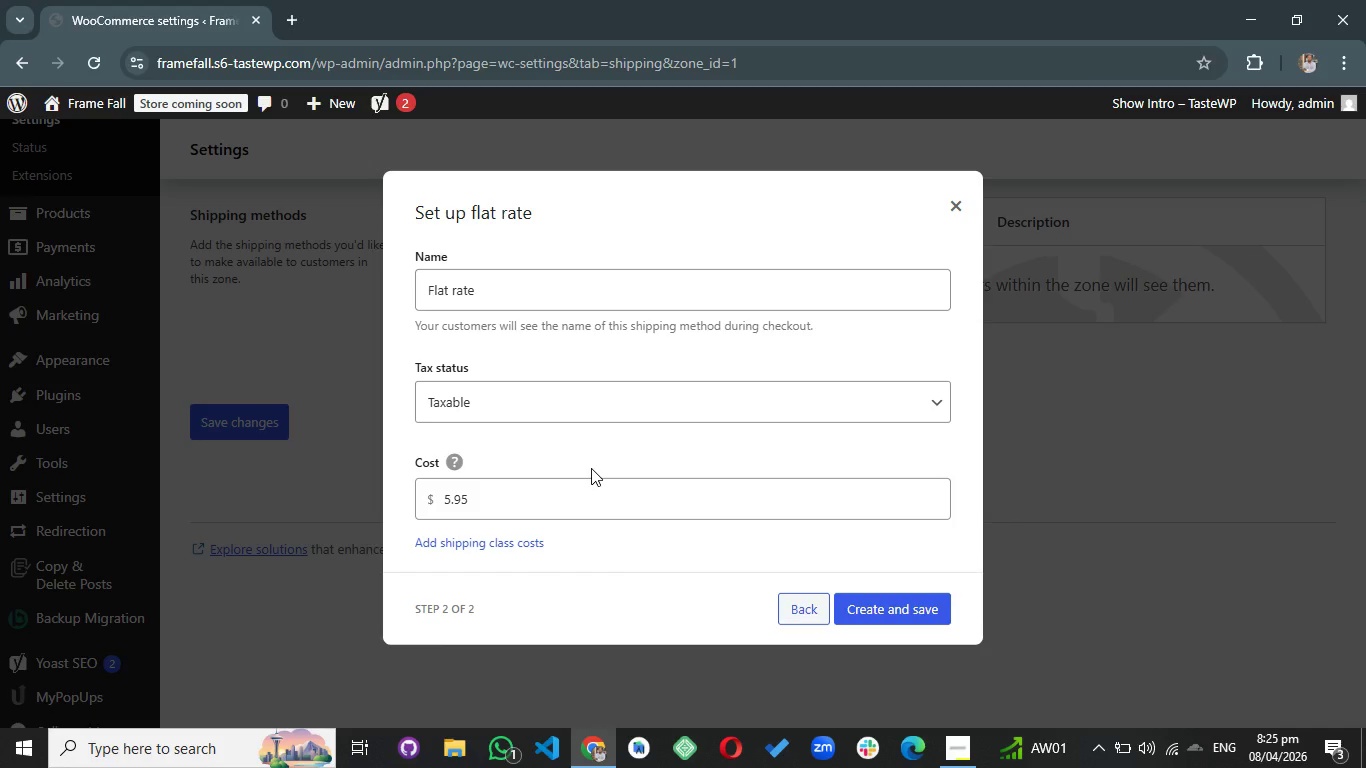 
left_click([906, 607])
 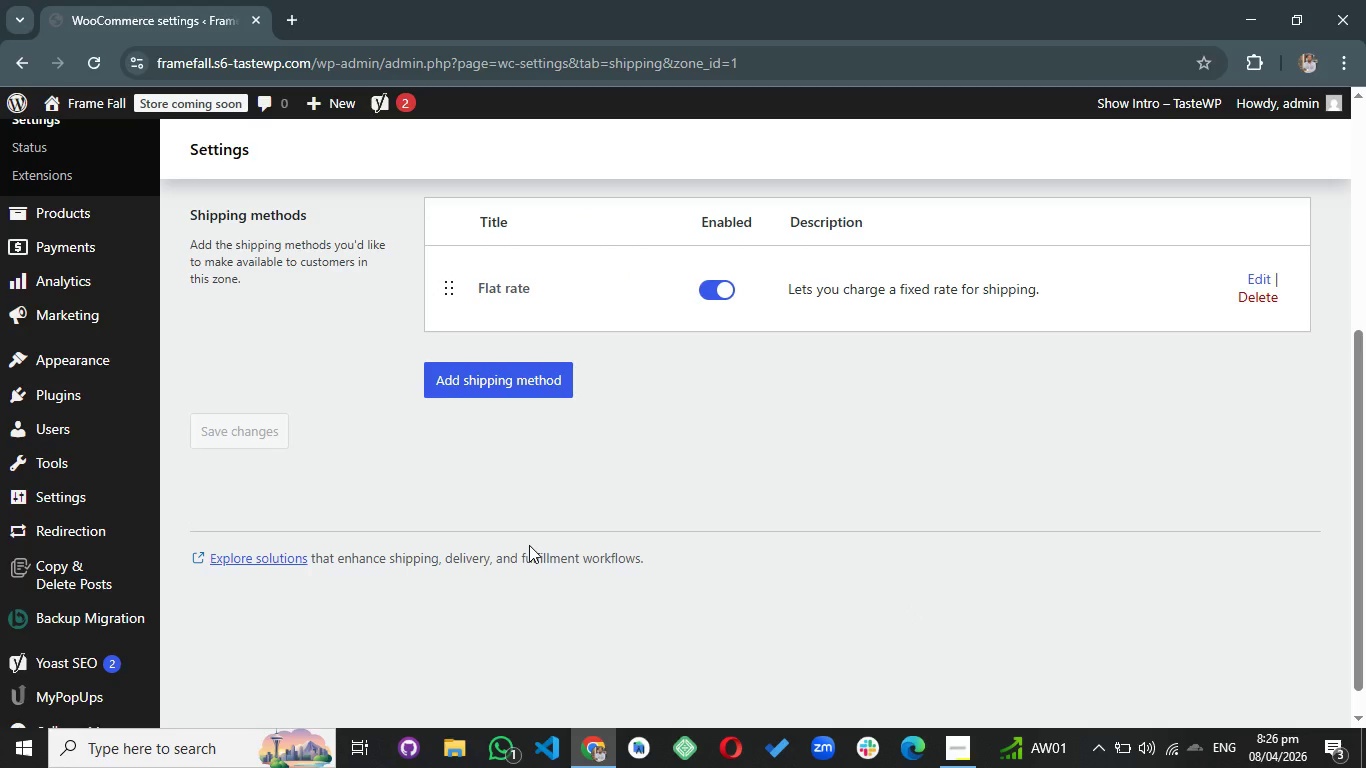 
scroll: coordinate [371, 520], scroll_direction: up, amount: 9.0
 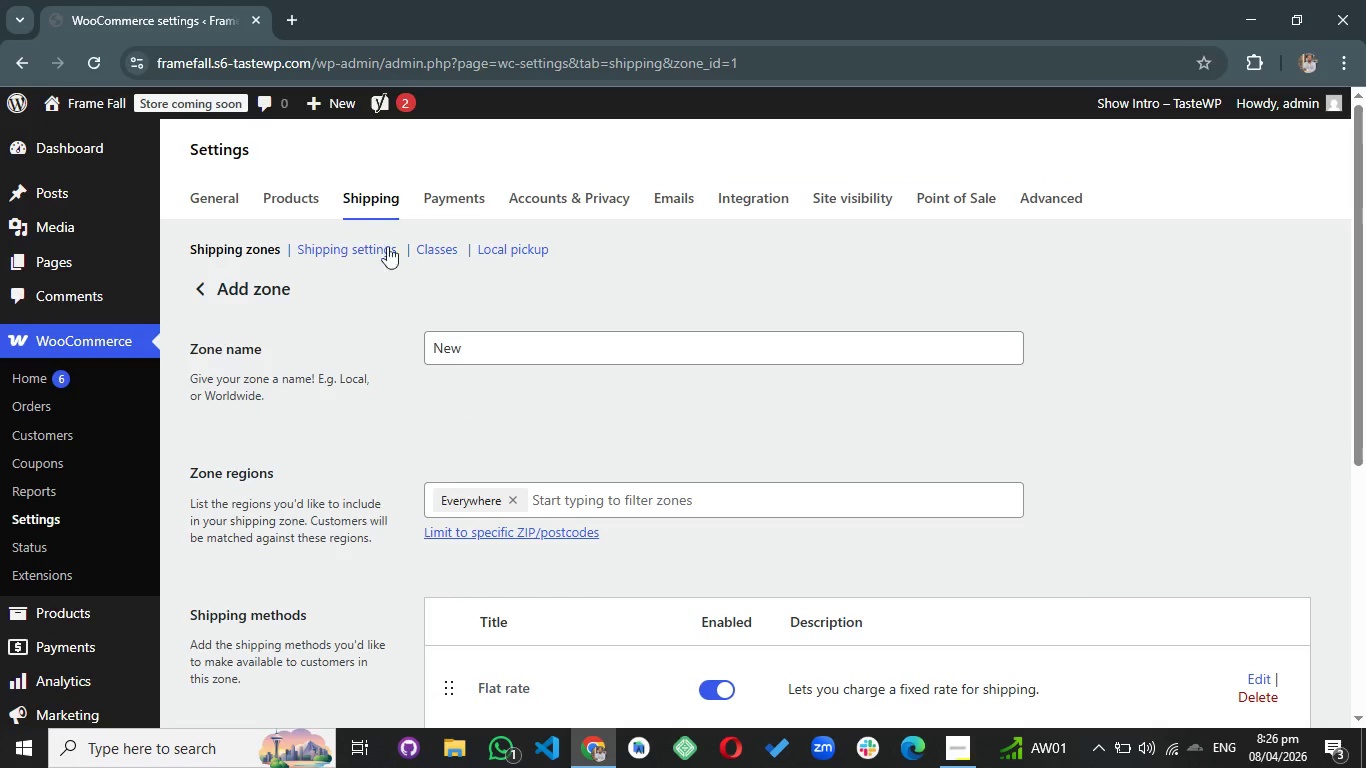 
left_click([474, 212])
 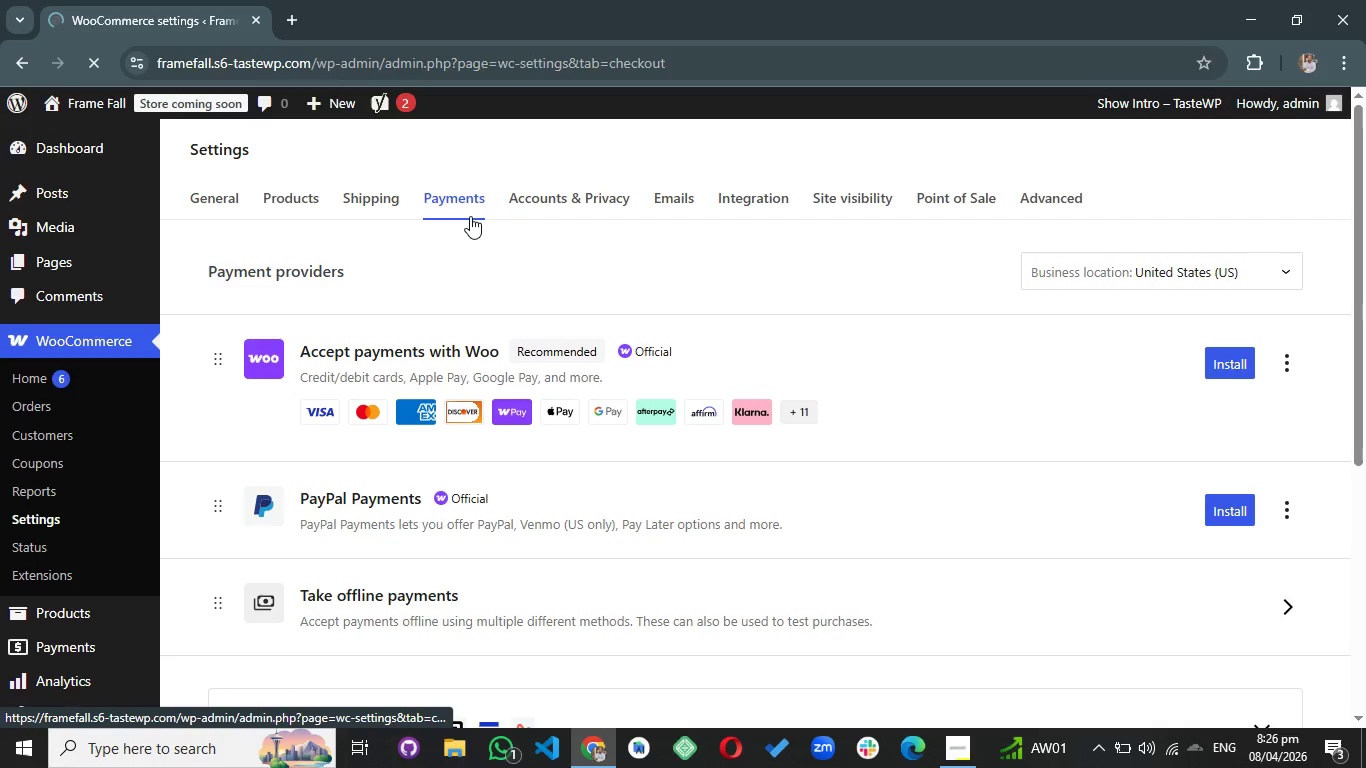 
scroll: coordinate [880, 469], scroll_direction: down, amount: 1.0
 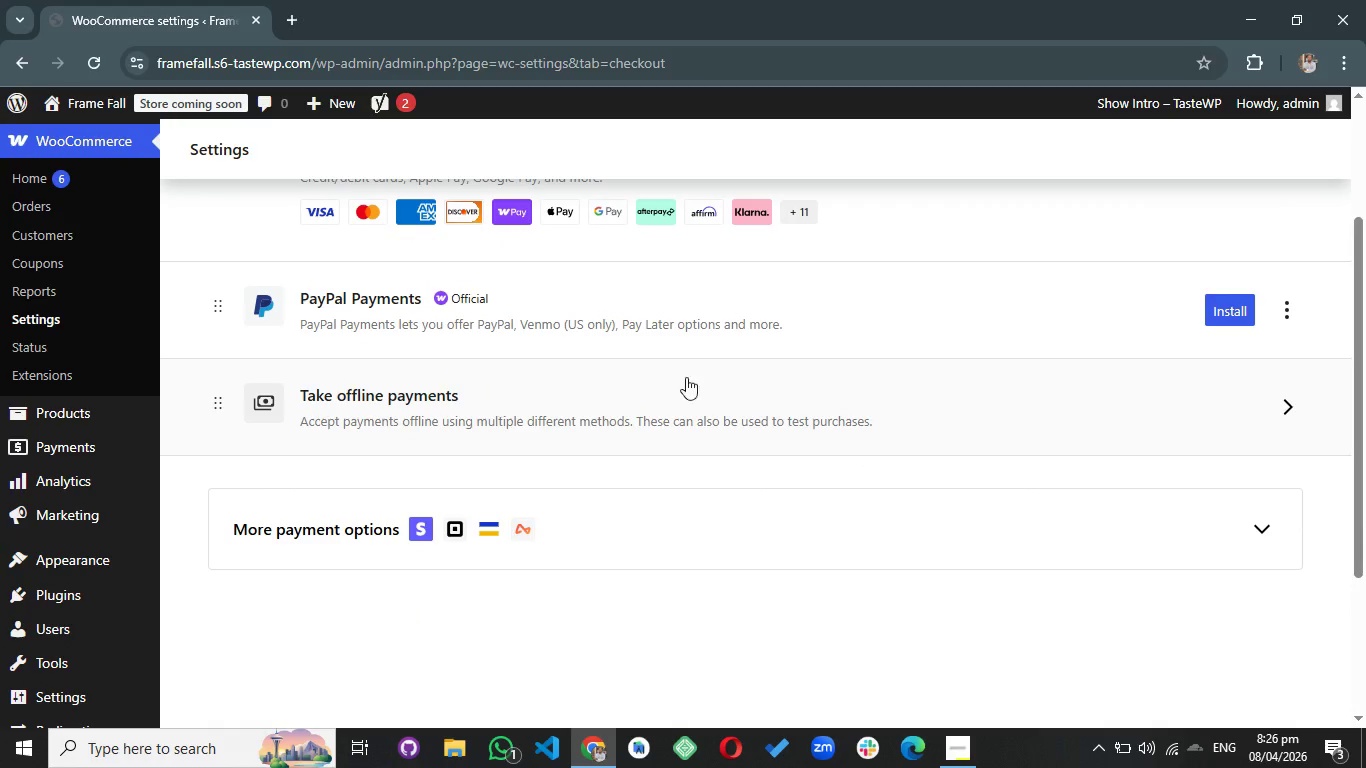 
scroll: coordinate [951, 301], scroll_direction: up, amount: 2.0
 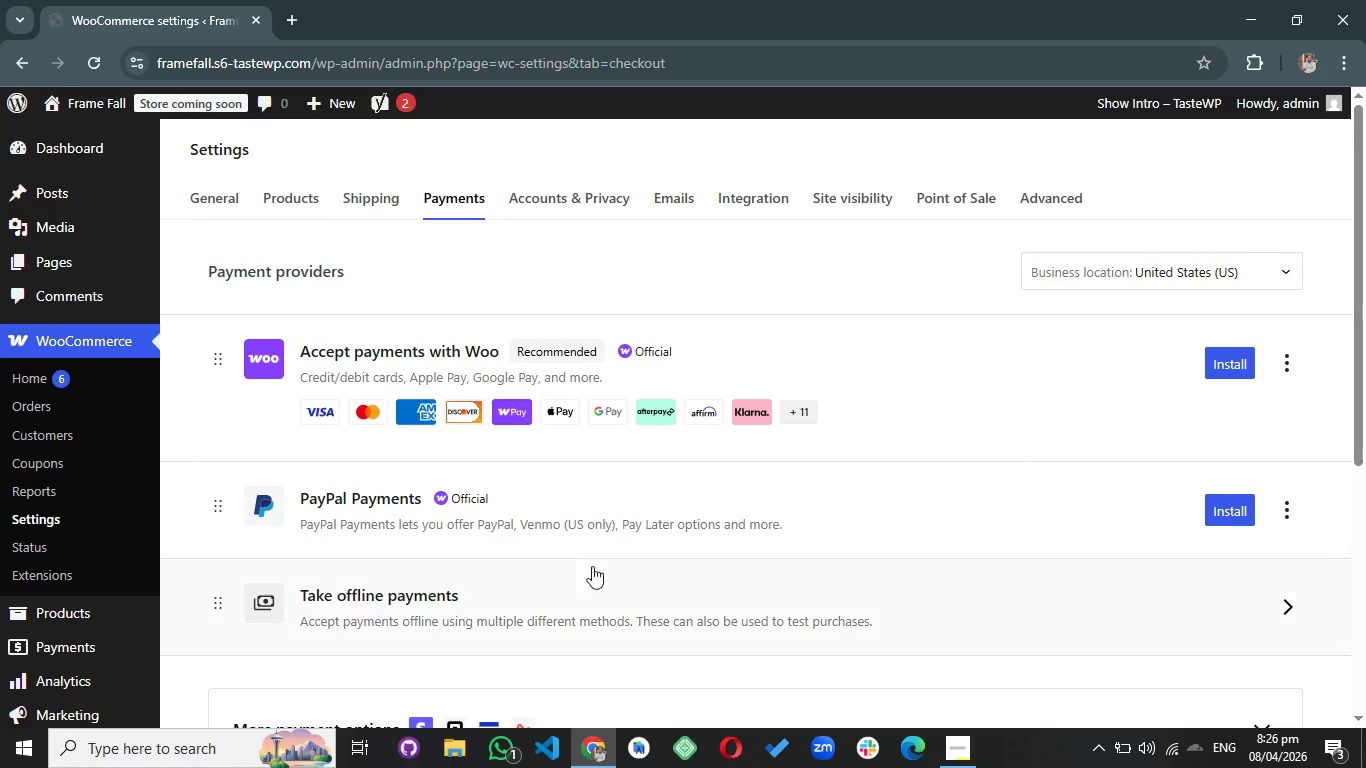 
left_click([592, 596])
 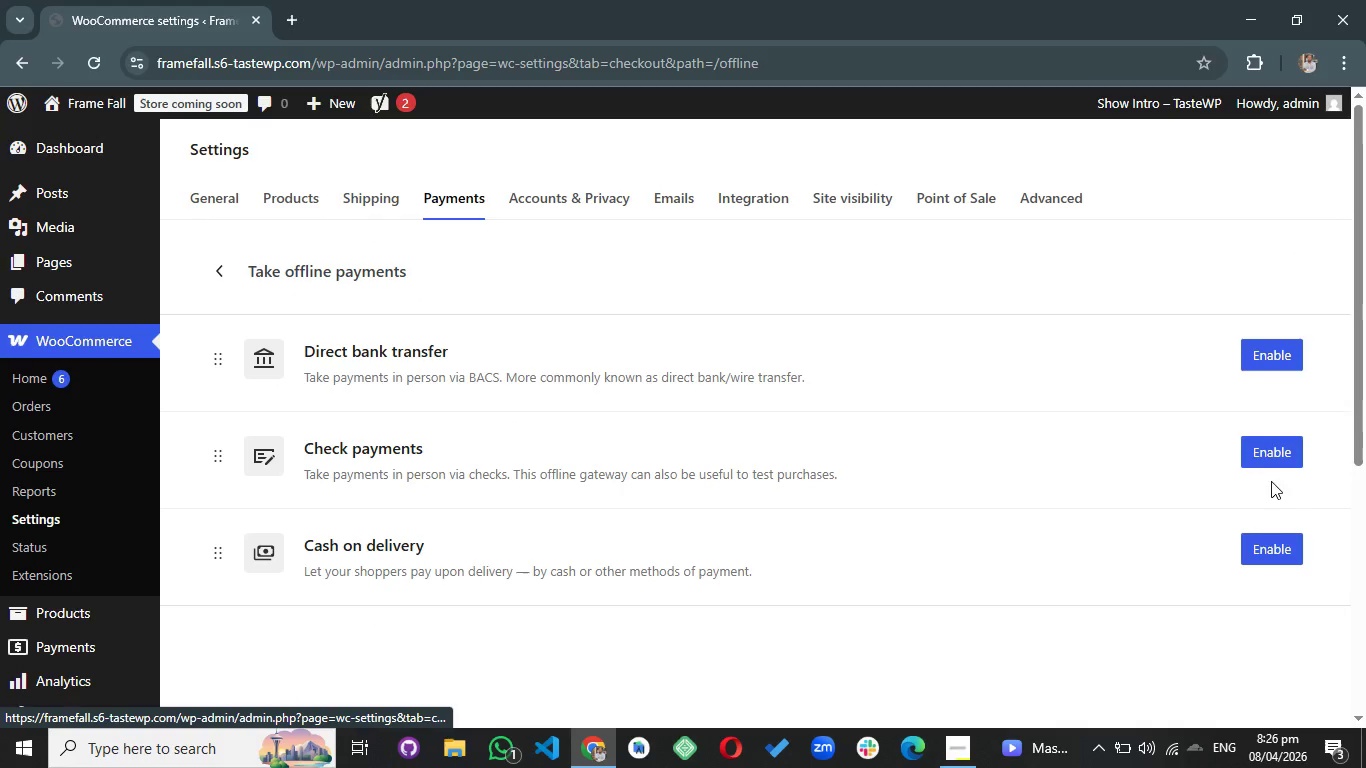 
wait(5.81)
 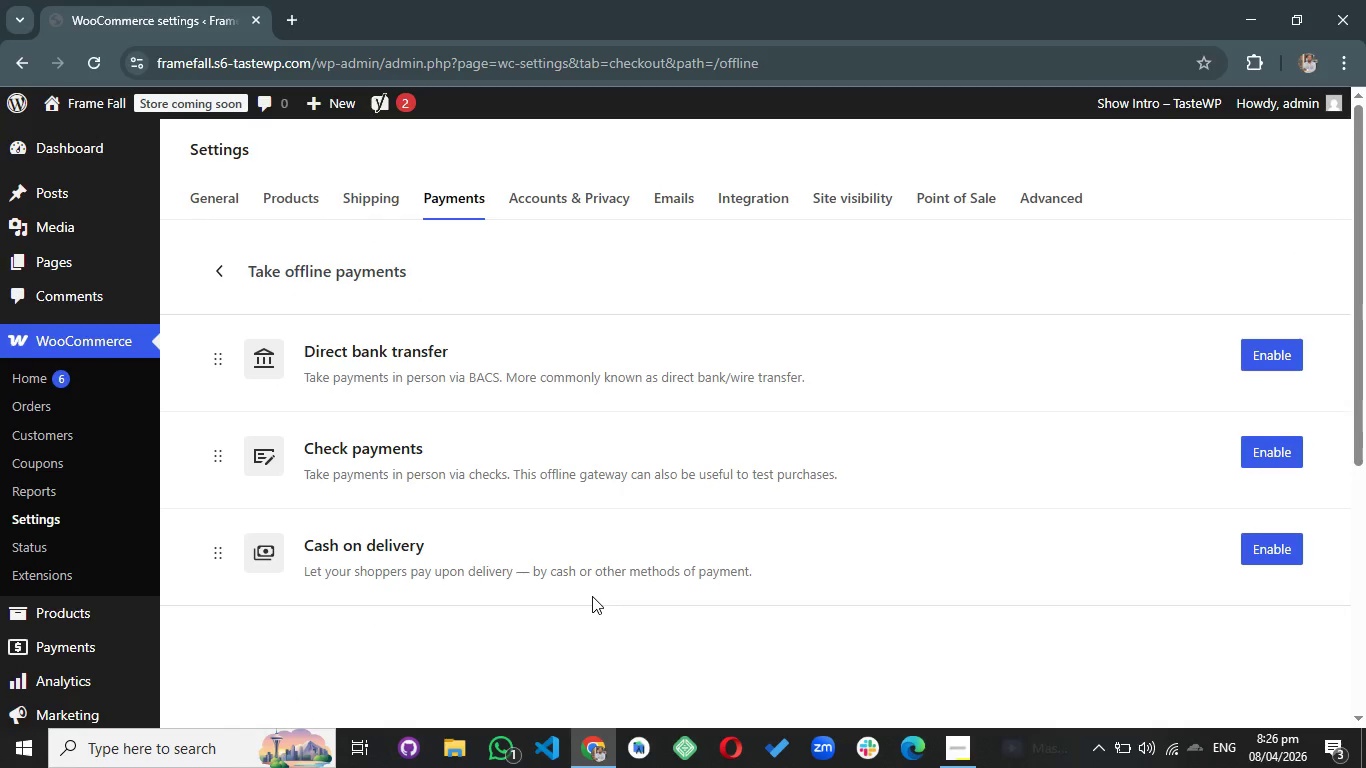 
left_click([1252, 557])
 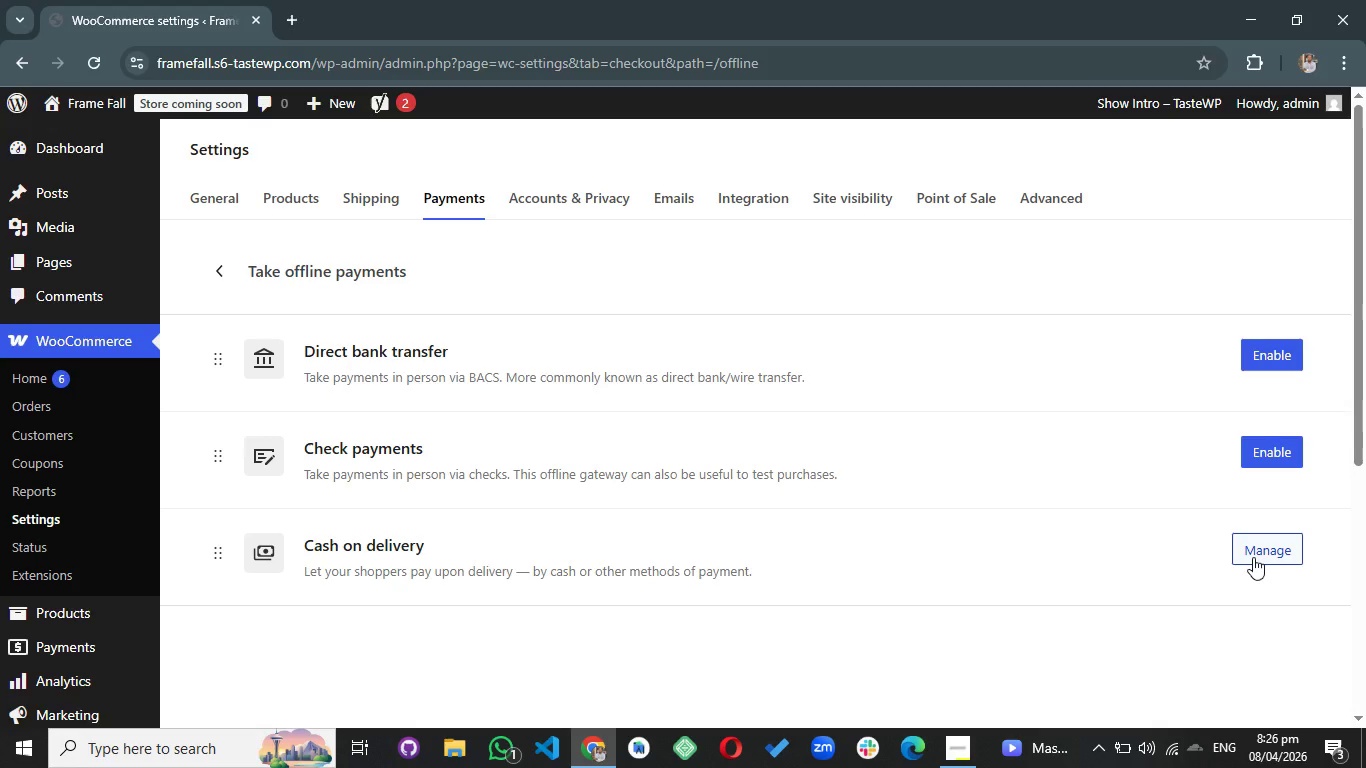 
left_click([1253, 557])
 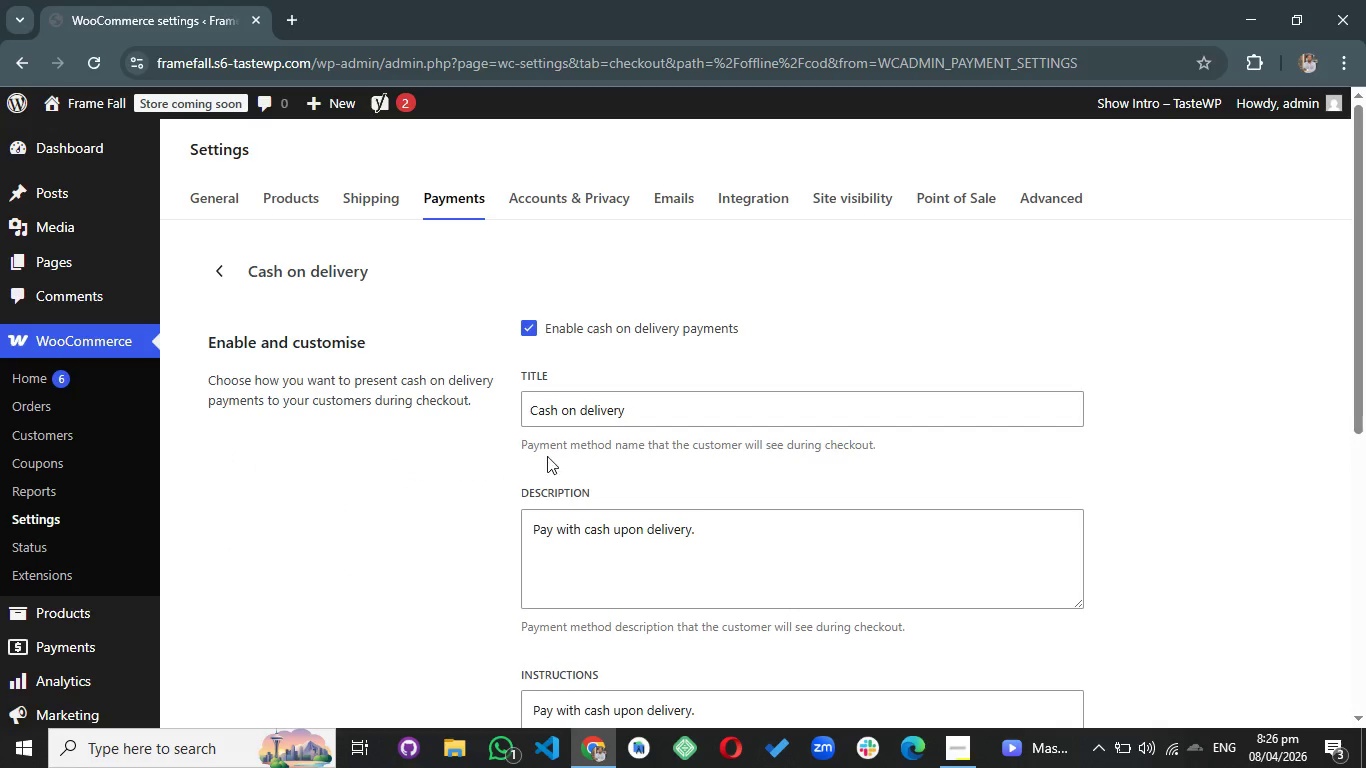 
scroll: coordinate [624, 561], scroll_direction: down, amount: 5.0
 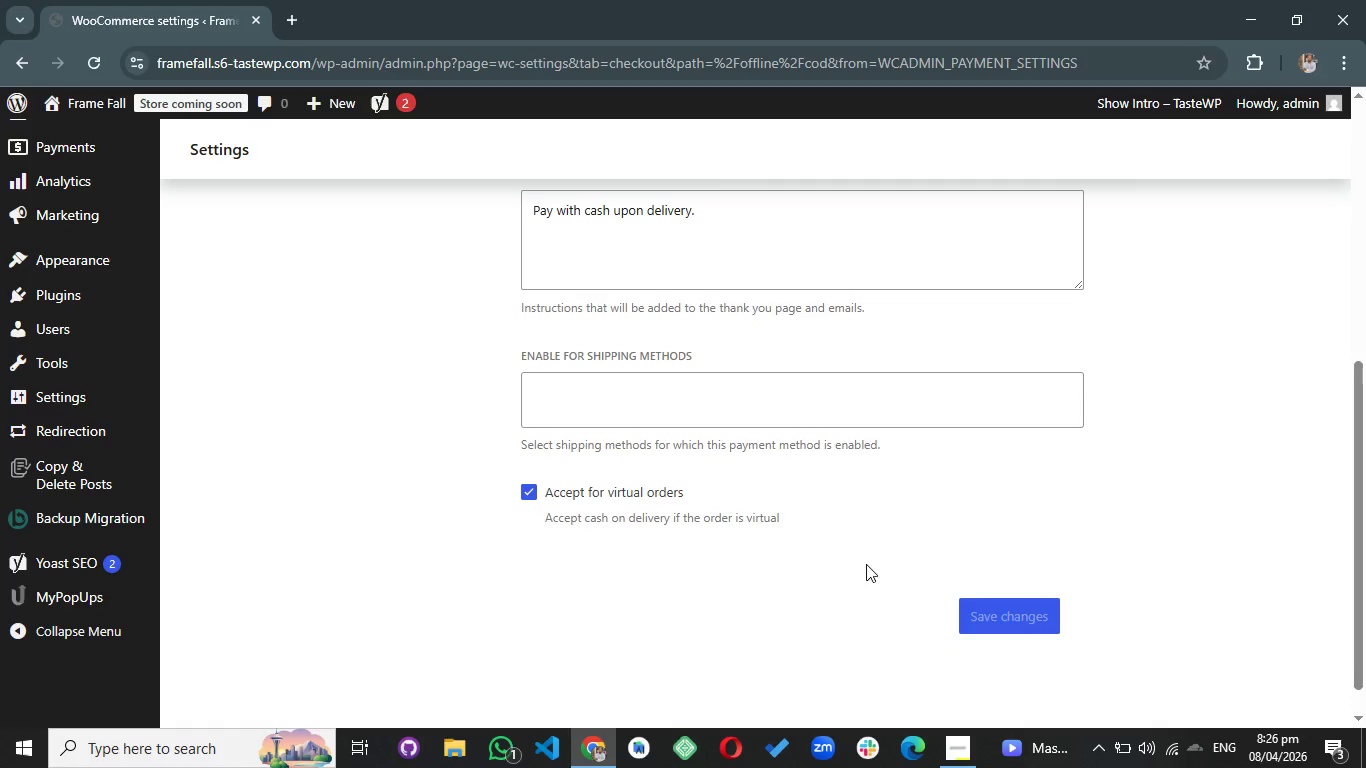 
scroll: coordinate [513, 549], scroll_direction: up, amount: 7.0
 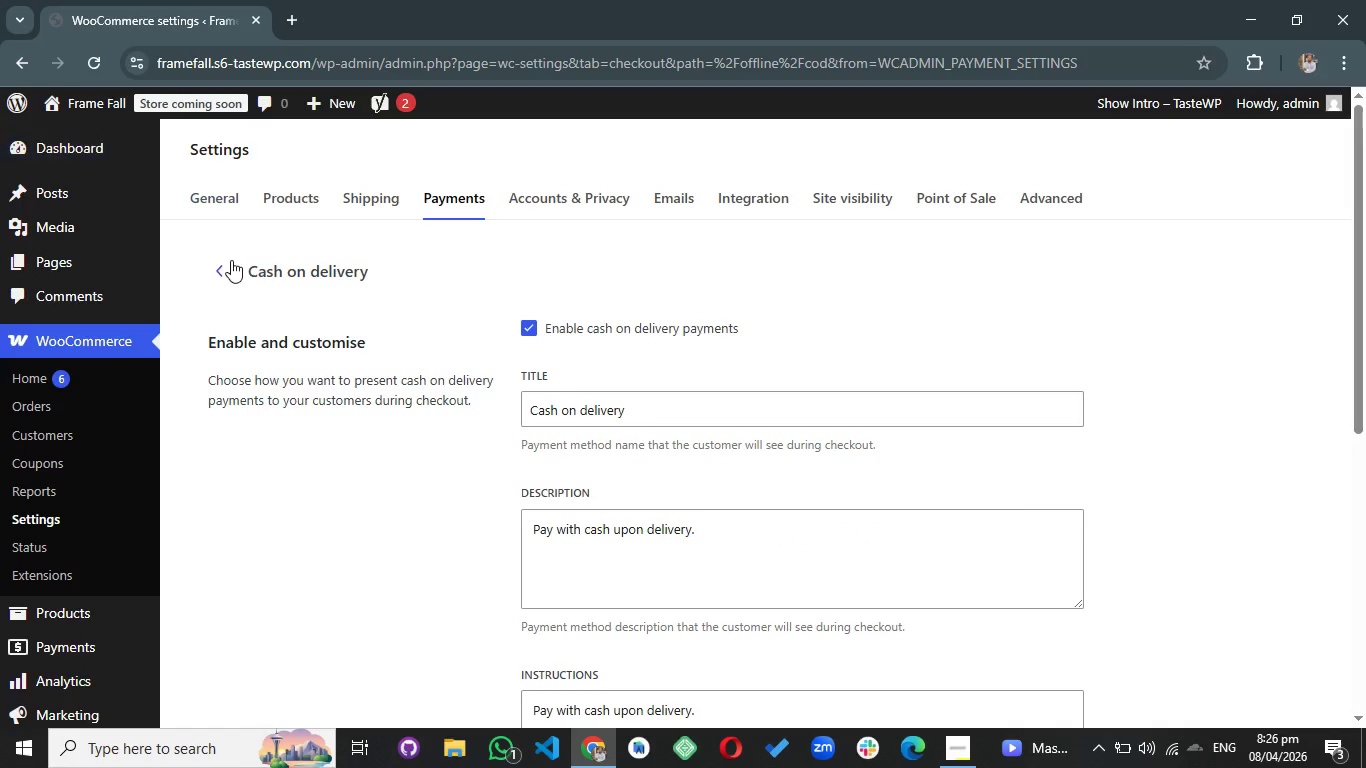 
left_click([218, 211])
 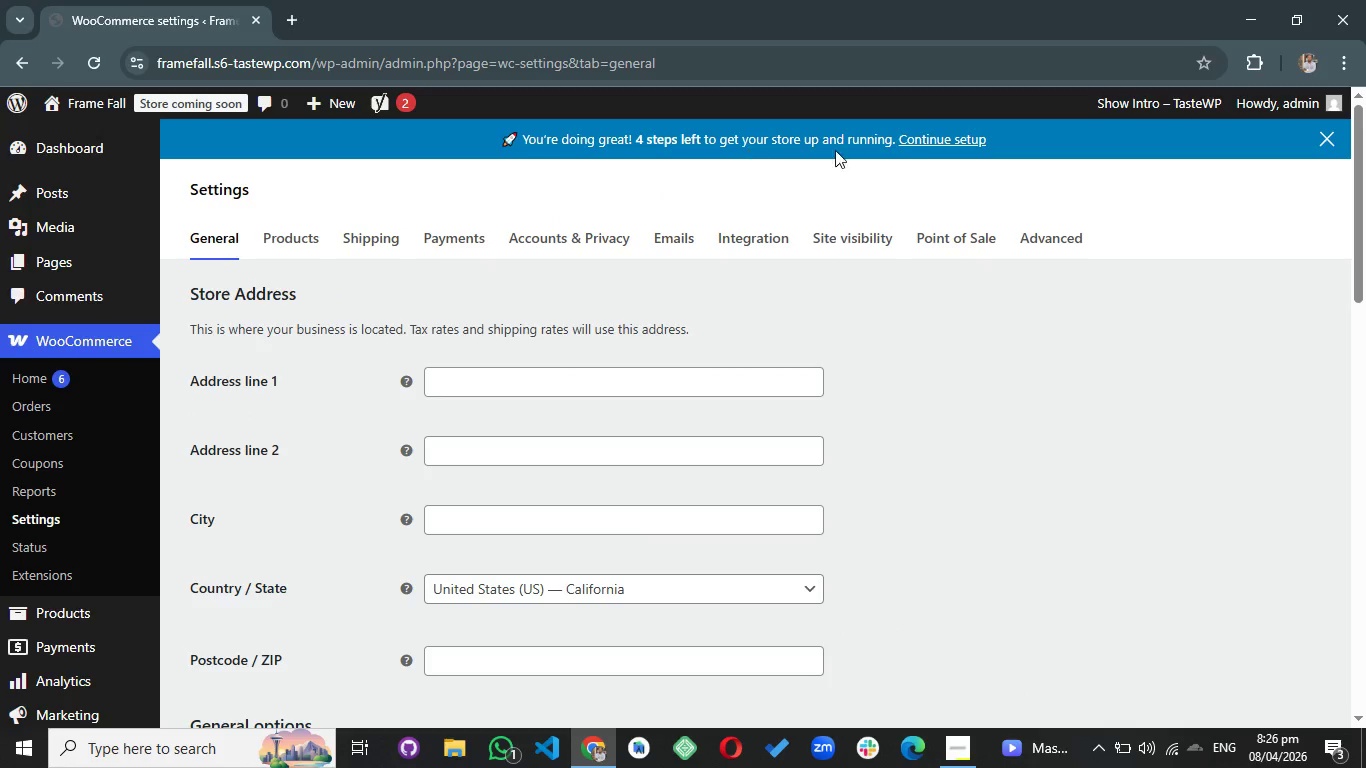 
wait(7.38)
 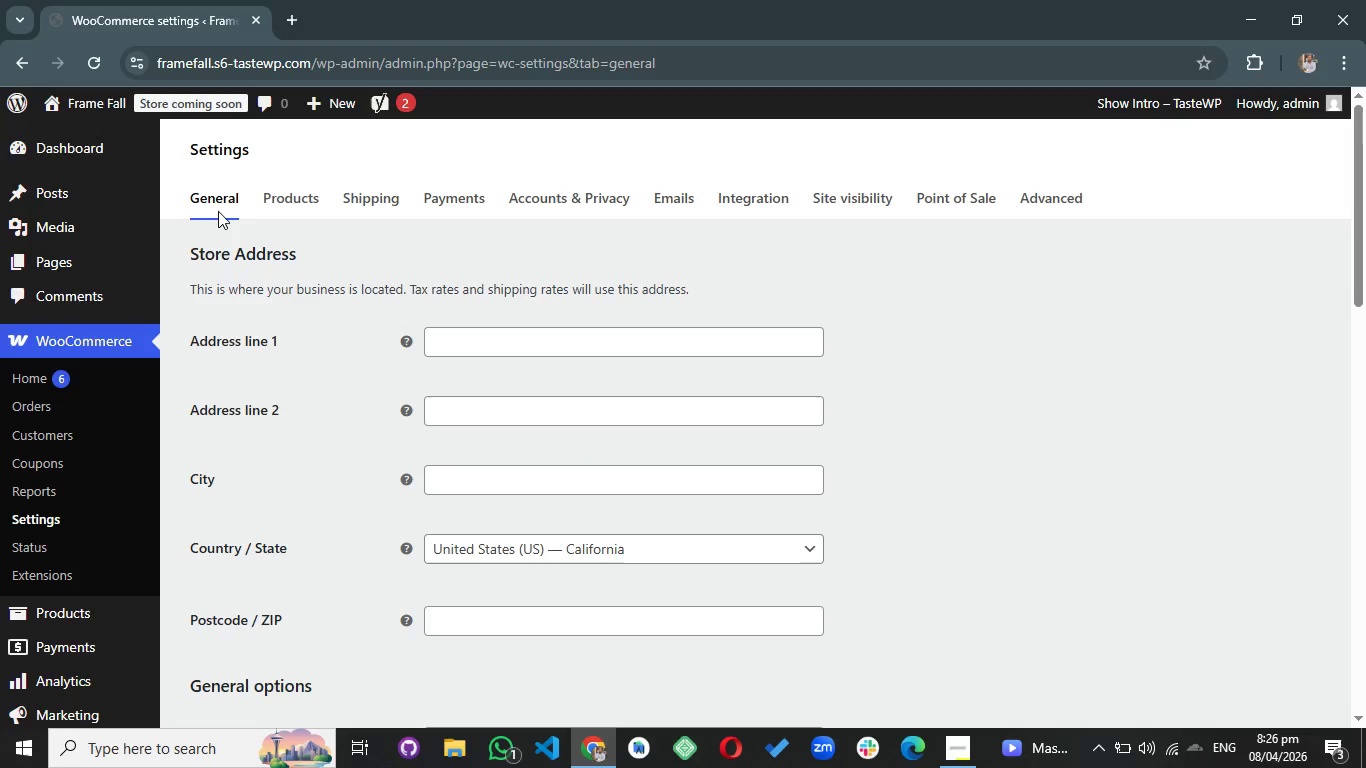 
left_click([1332, 137])
 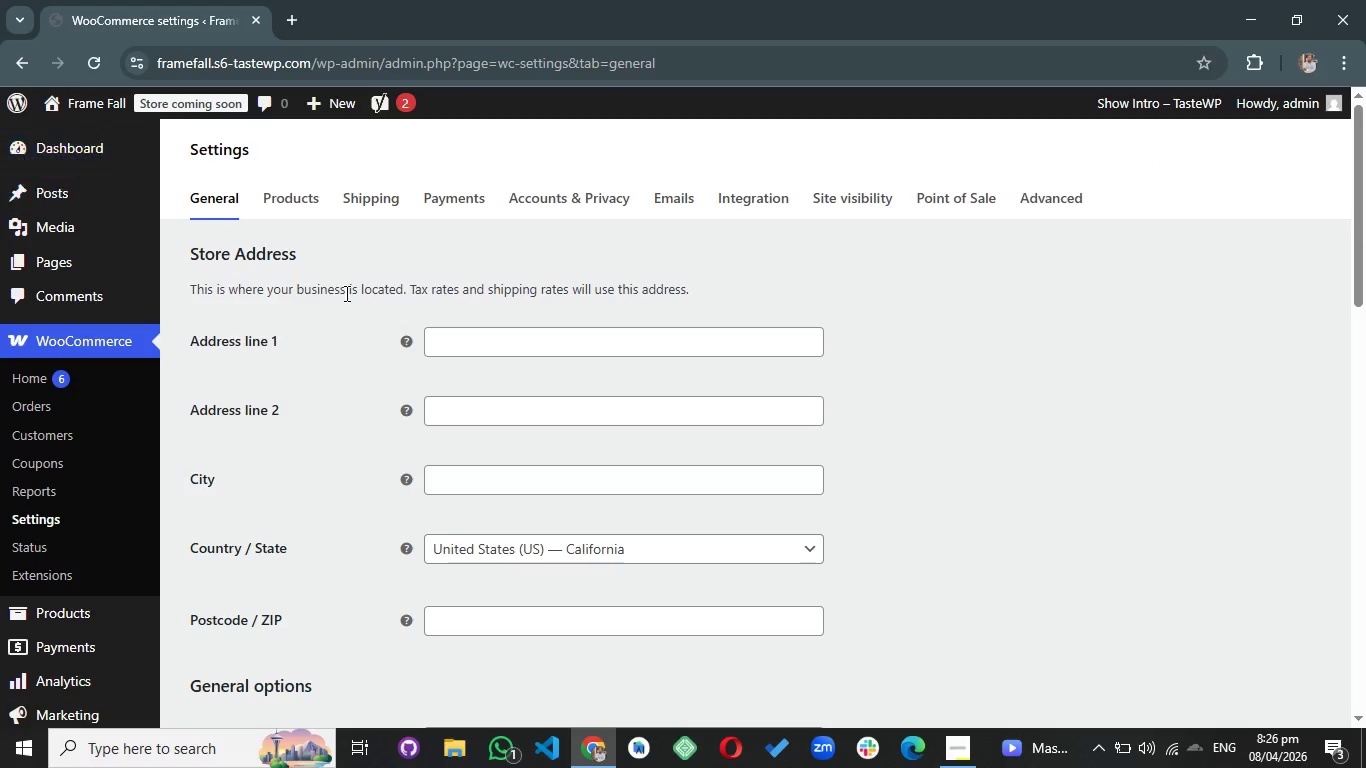 
scroll: coordinate [363, 357], scroll_direction: down, amount: 4.0
 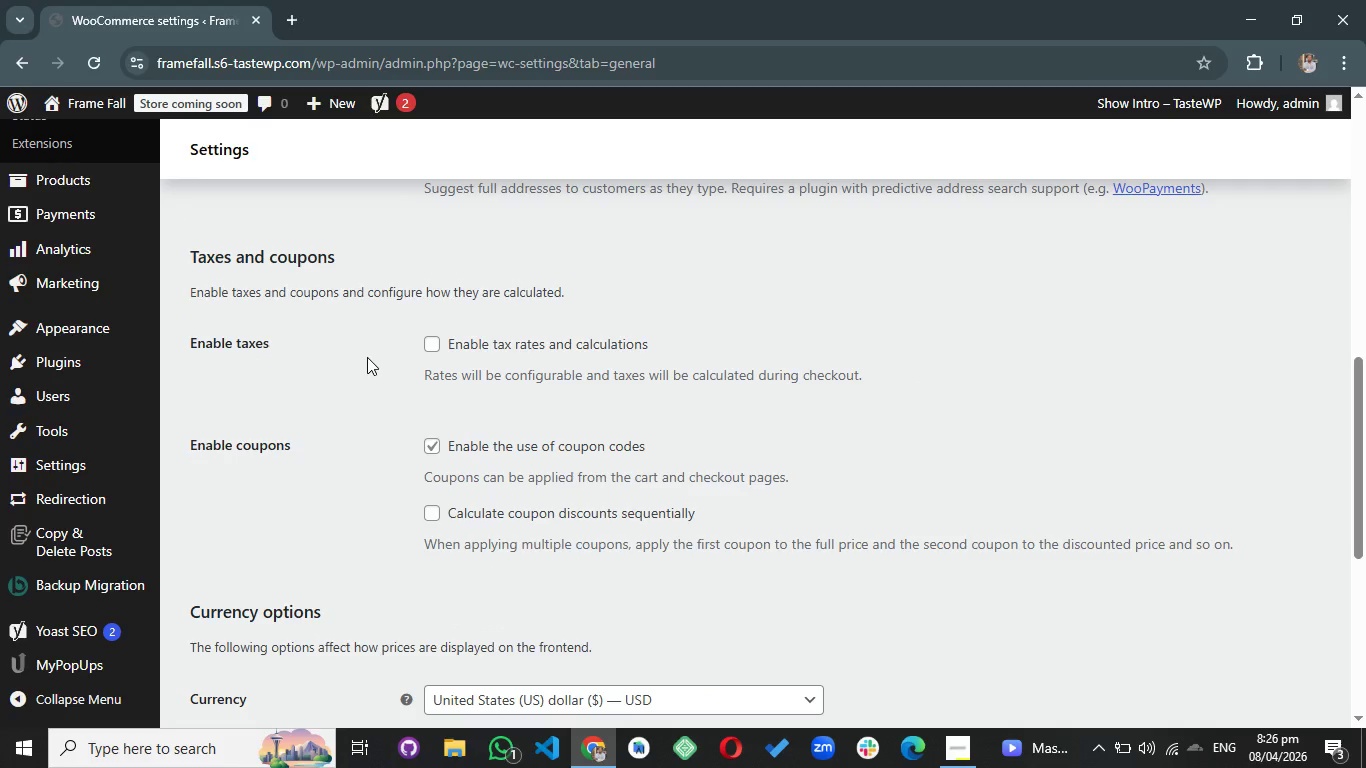 
left_click([437, 341])
 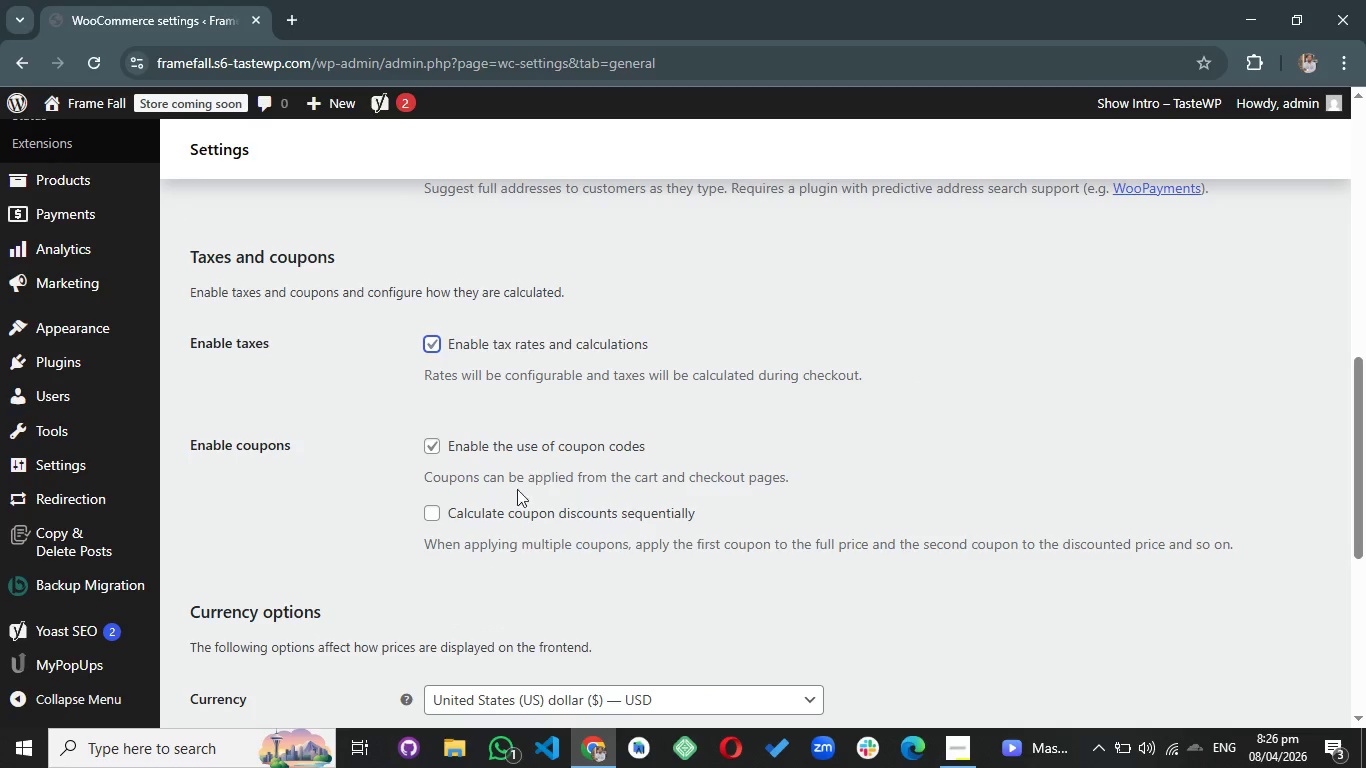 
scroll: coordinate [380, 565], scroll_direction: down, amount: 5.0
 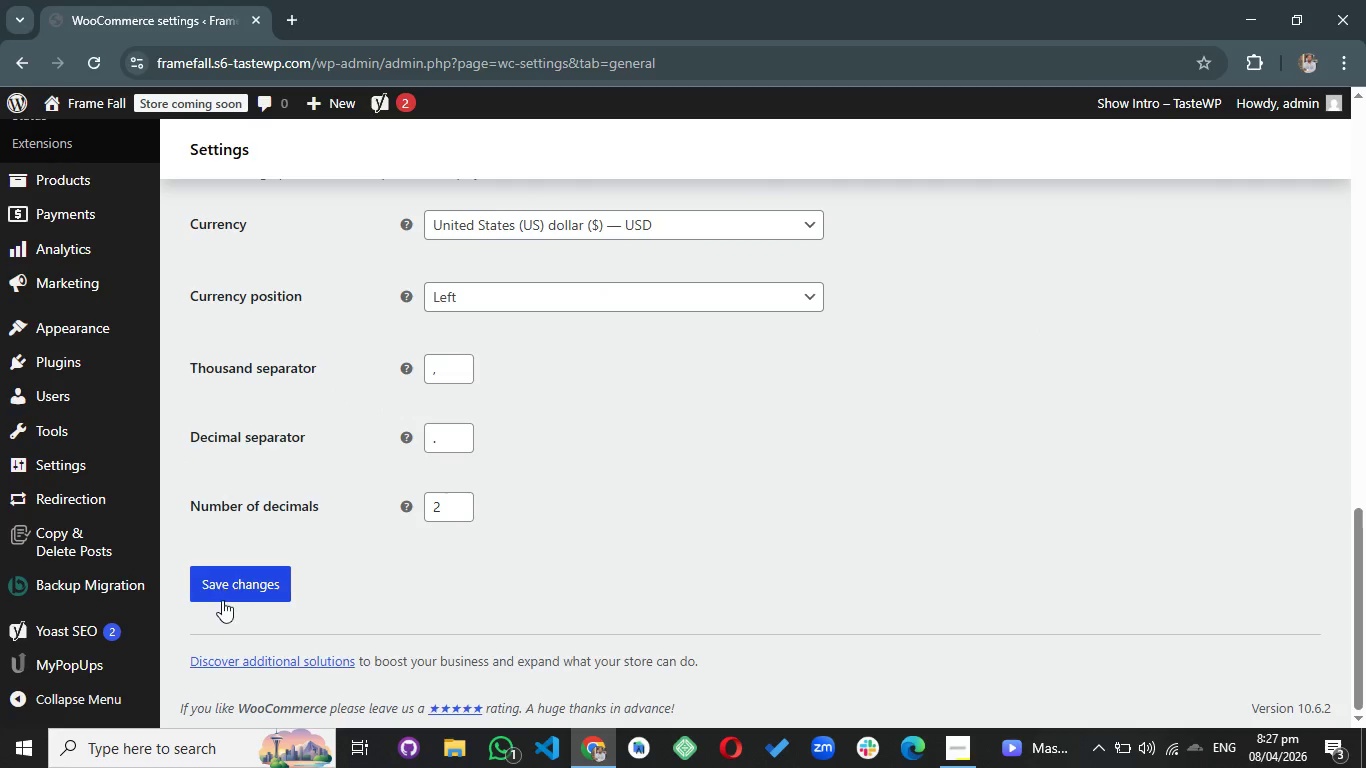 
left_click([222, 601])
 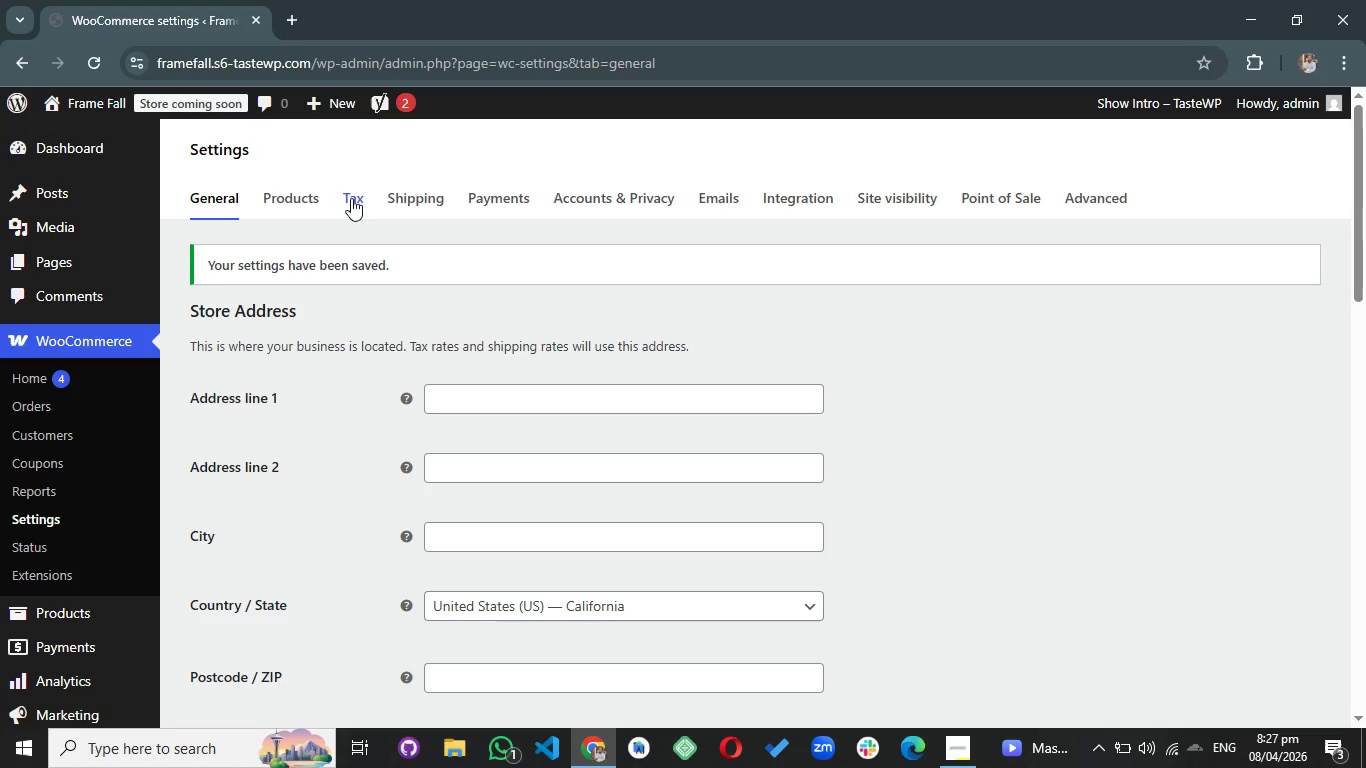 
wait(6.5)
 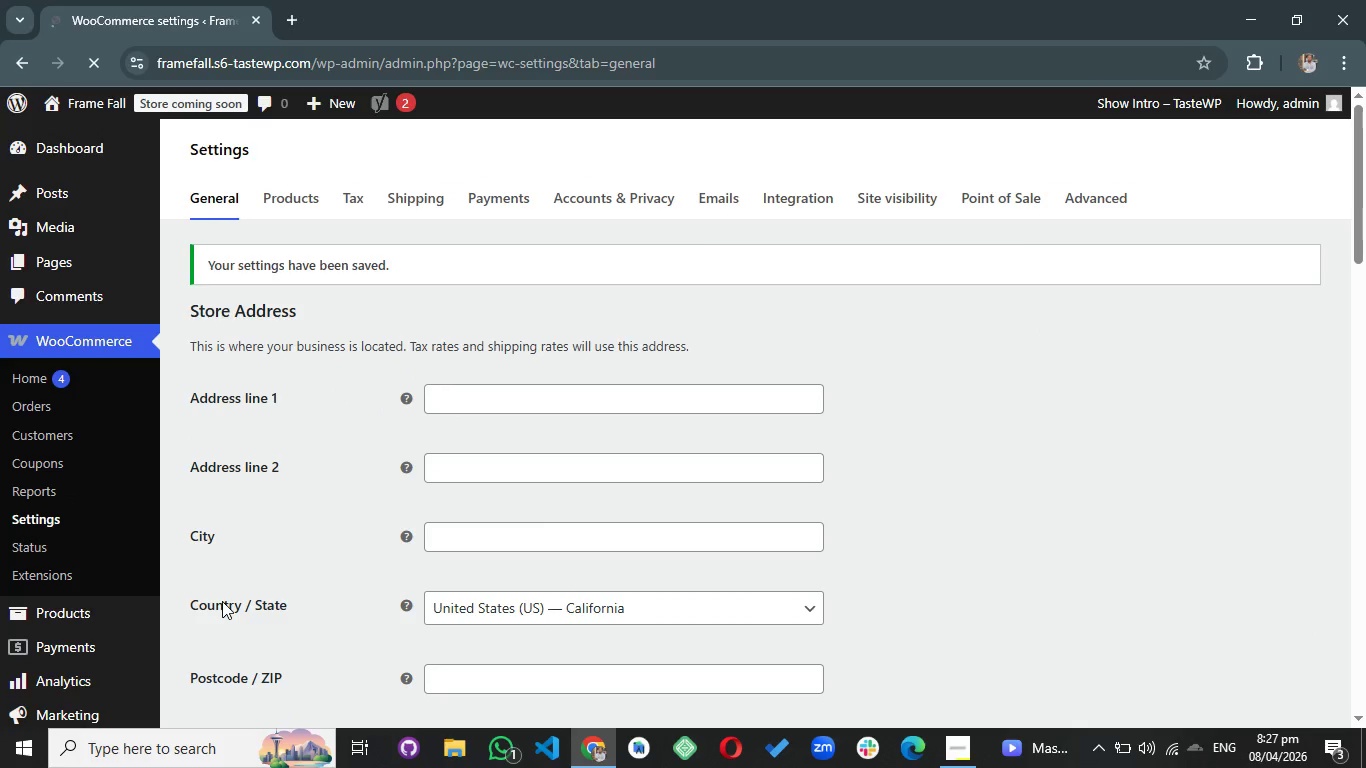 
left_click([357, 197])
 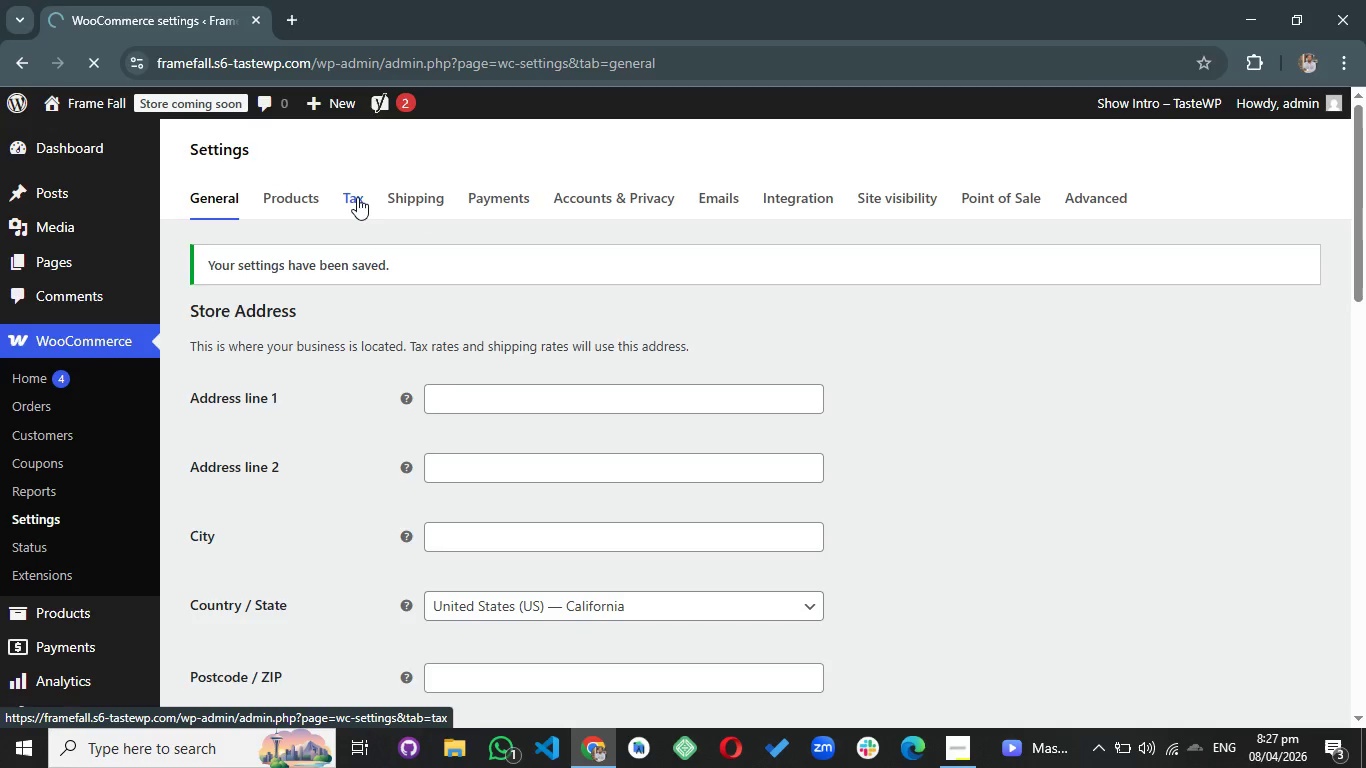 
mouse_move([388, 222])
 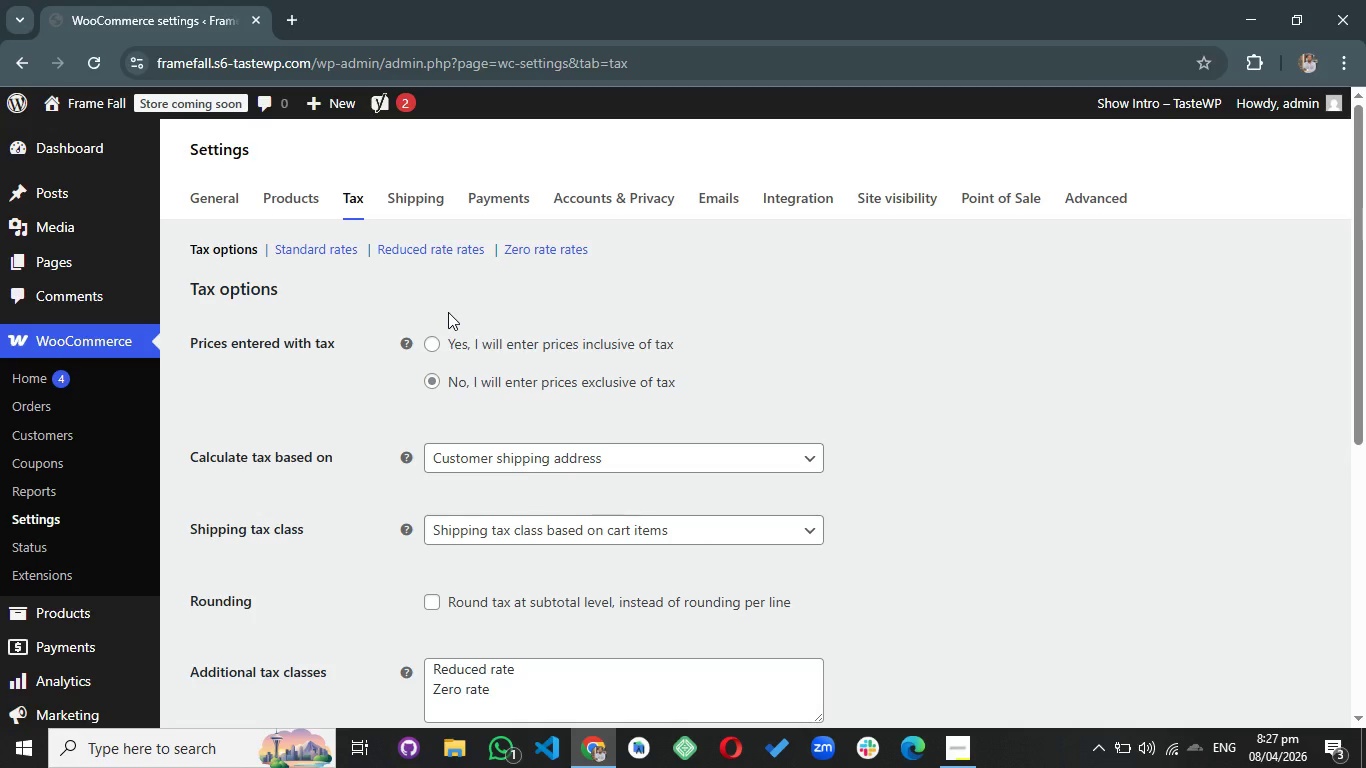 
wait(12.6)
 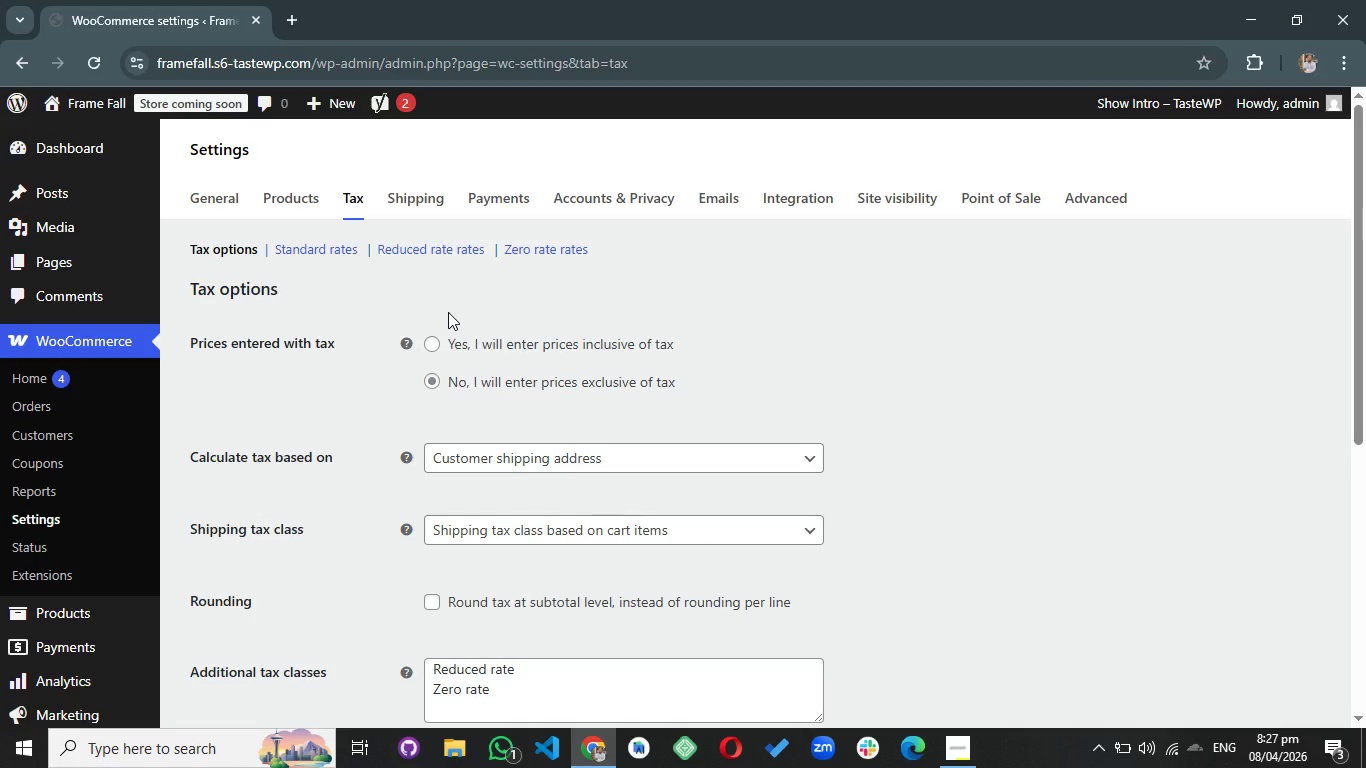 
left_click([427, 383])
 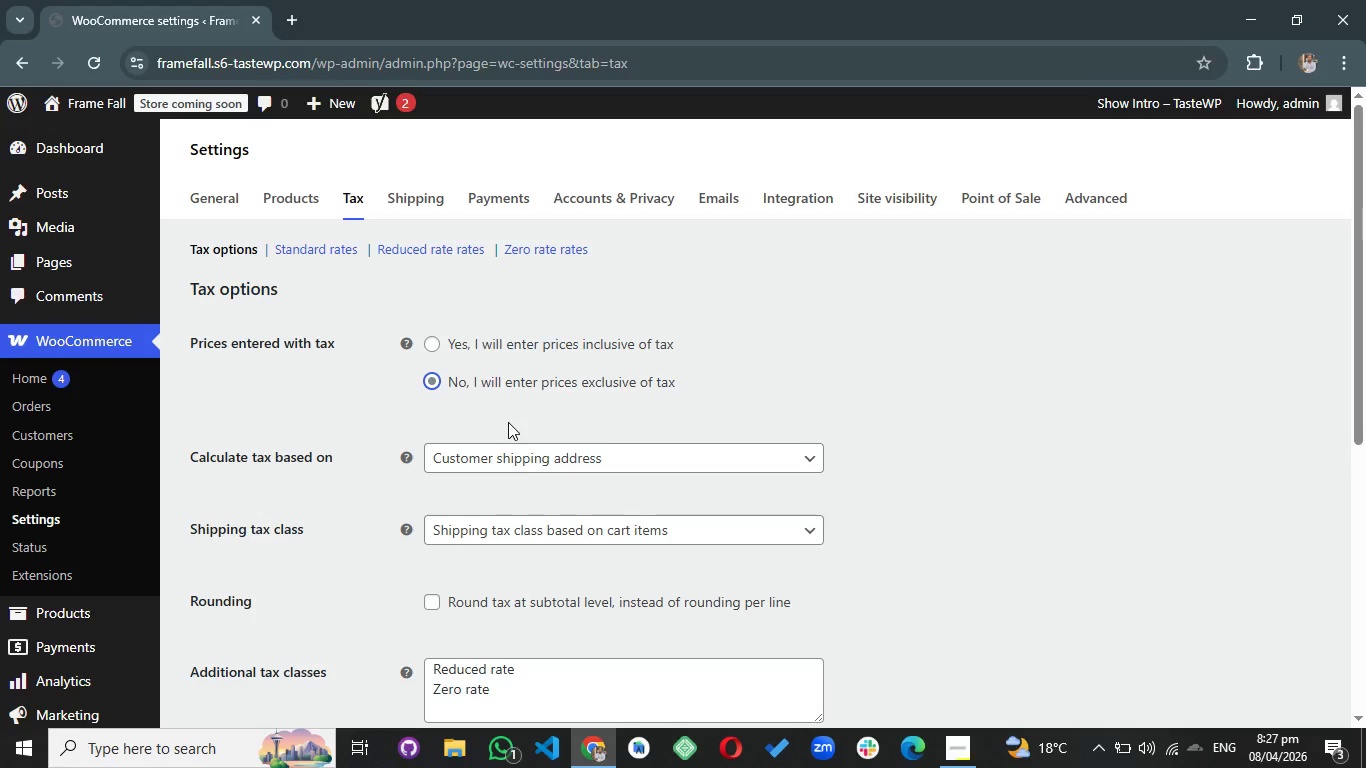 
wait(8.56)
 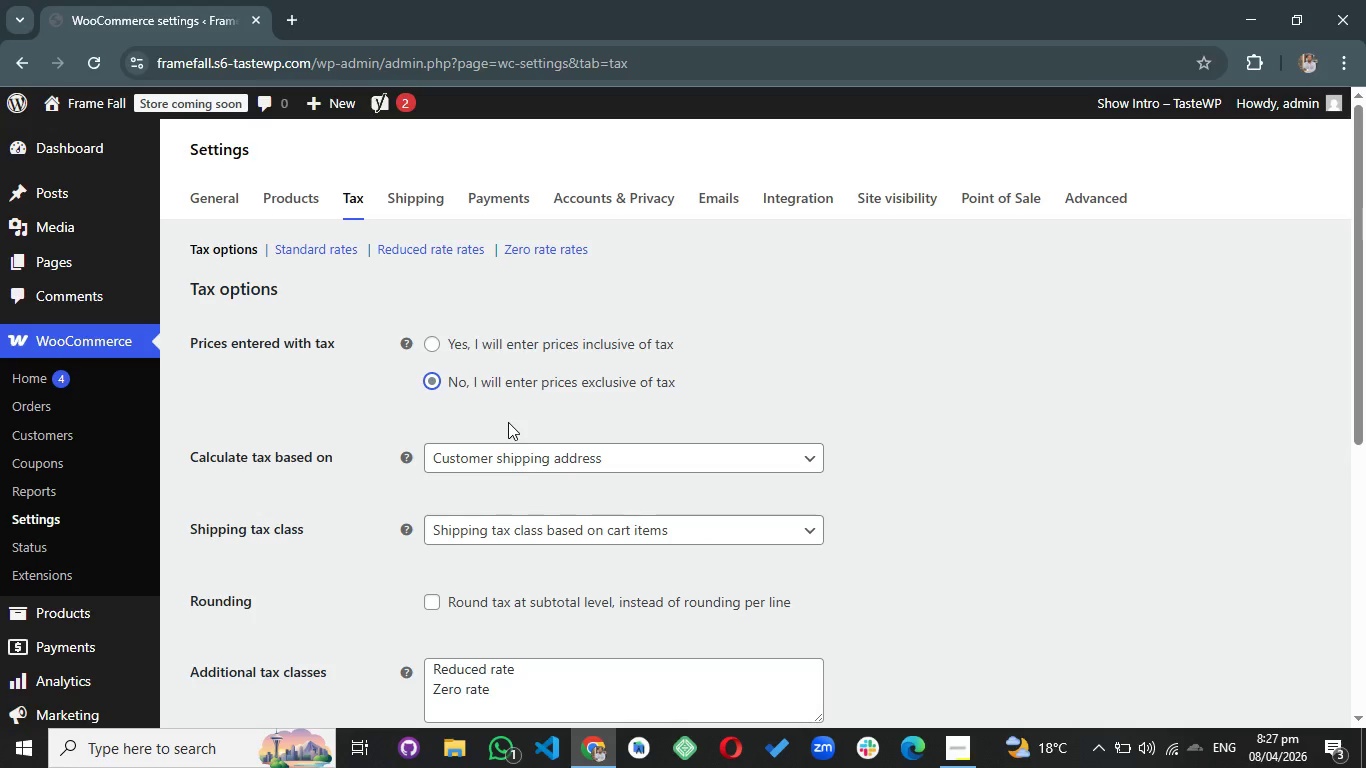 
scroll: coordinate [512, 422], scroll_direction: down, amount: 1.0
 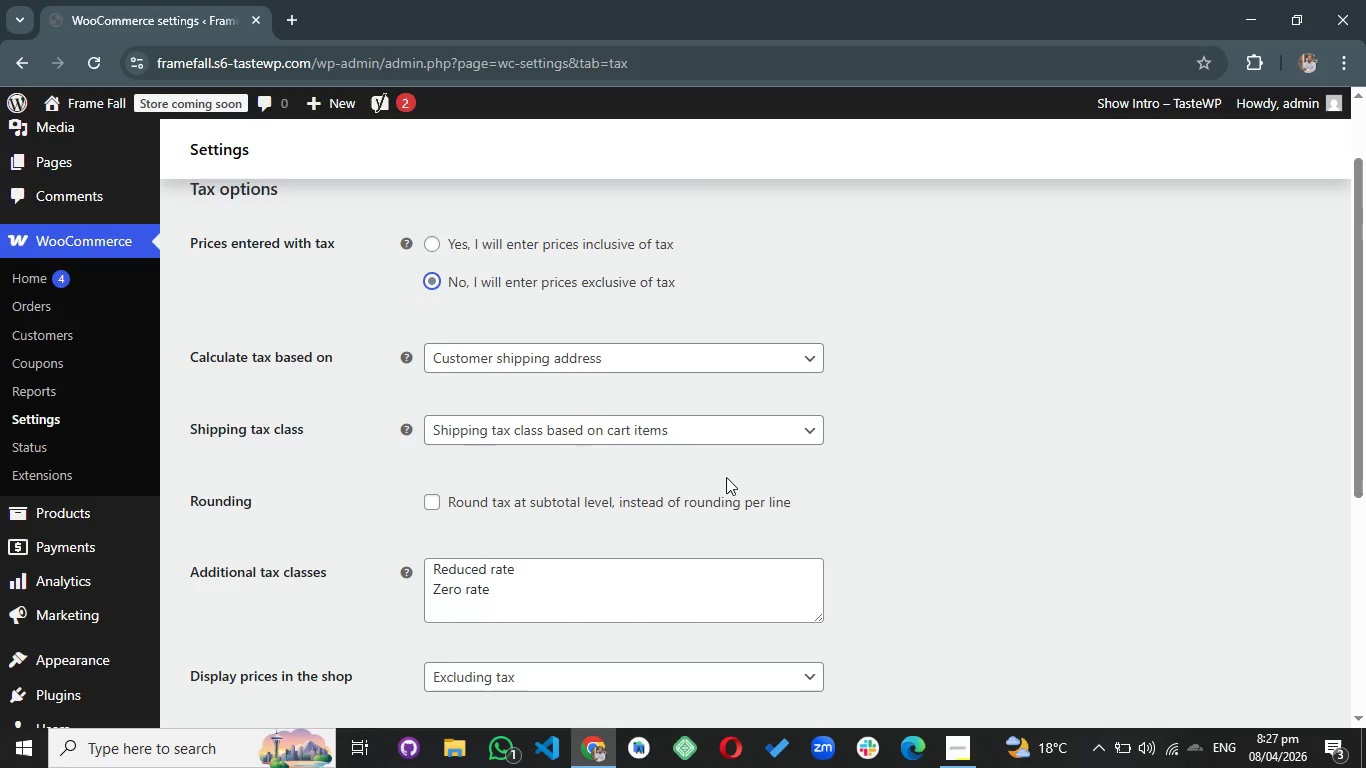 
scroll: coordinate [553, 448], scroll_direction: up, amount: 1.0
 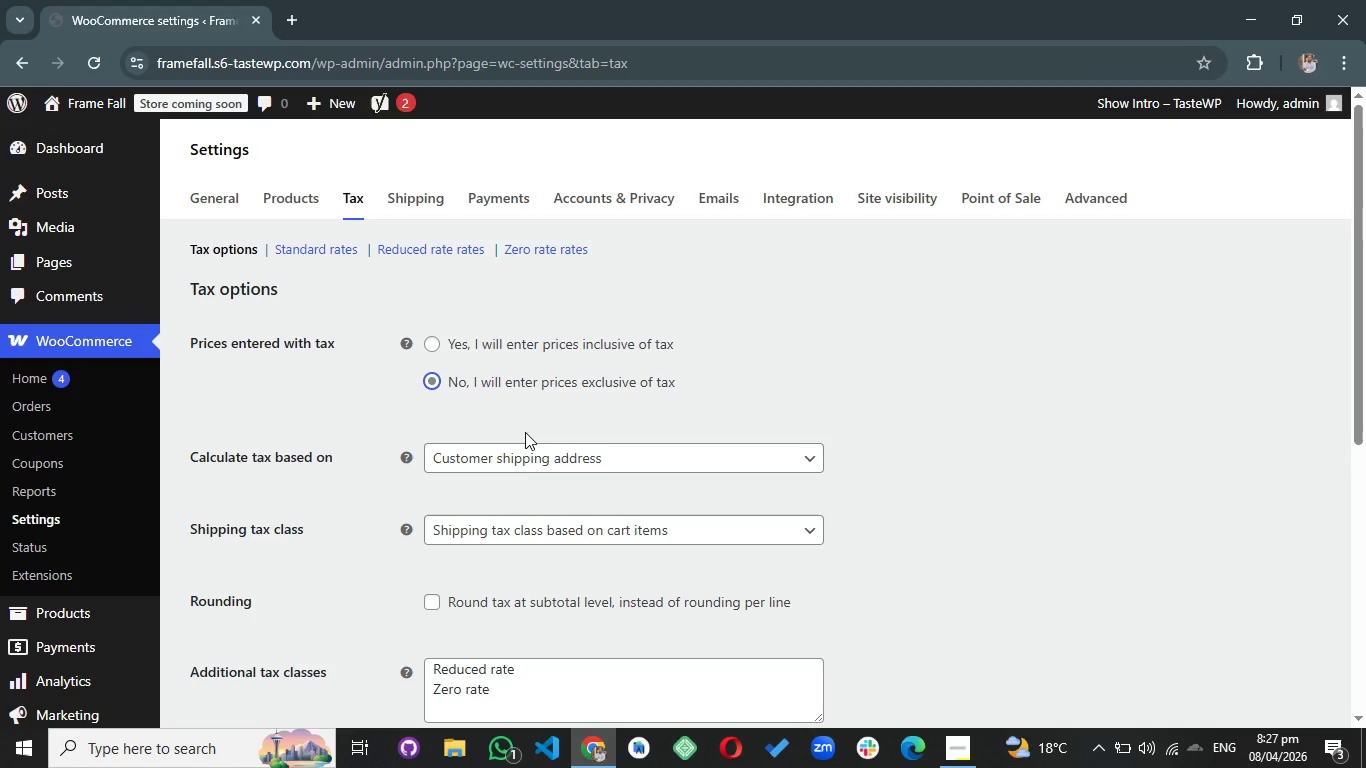 
scroll: coordinate [525, 438], scroll_direction: down, amount: 1.0
 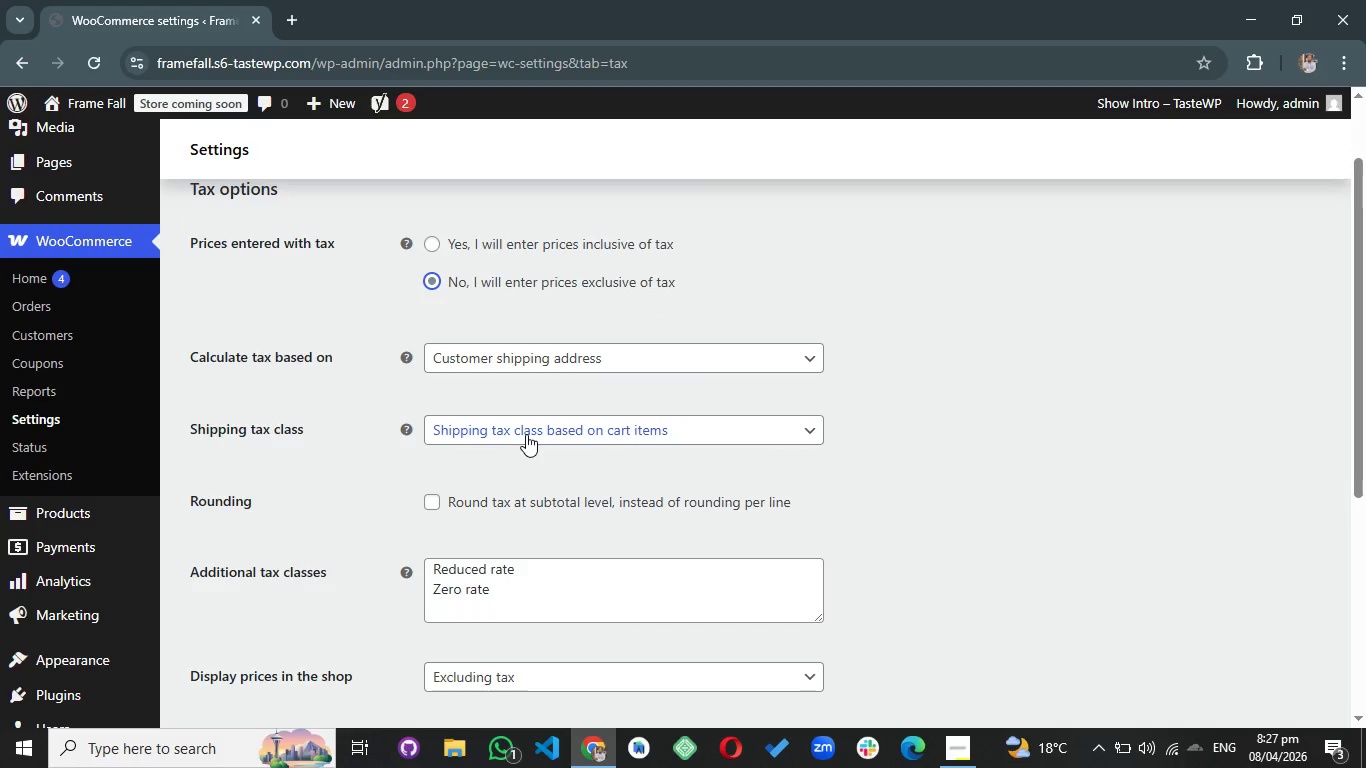 
left_click([526, 434])
 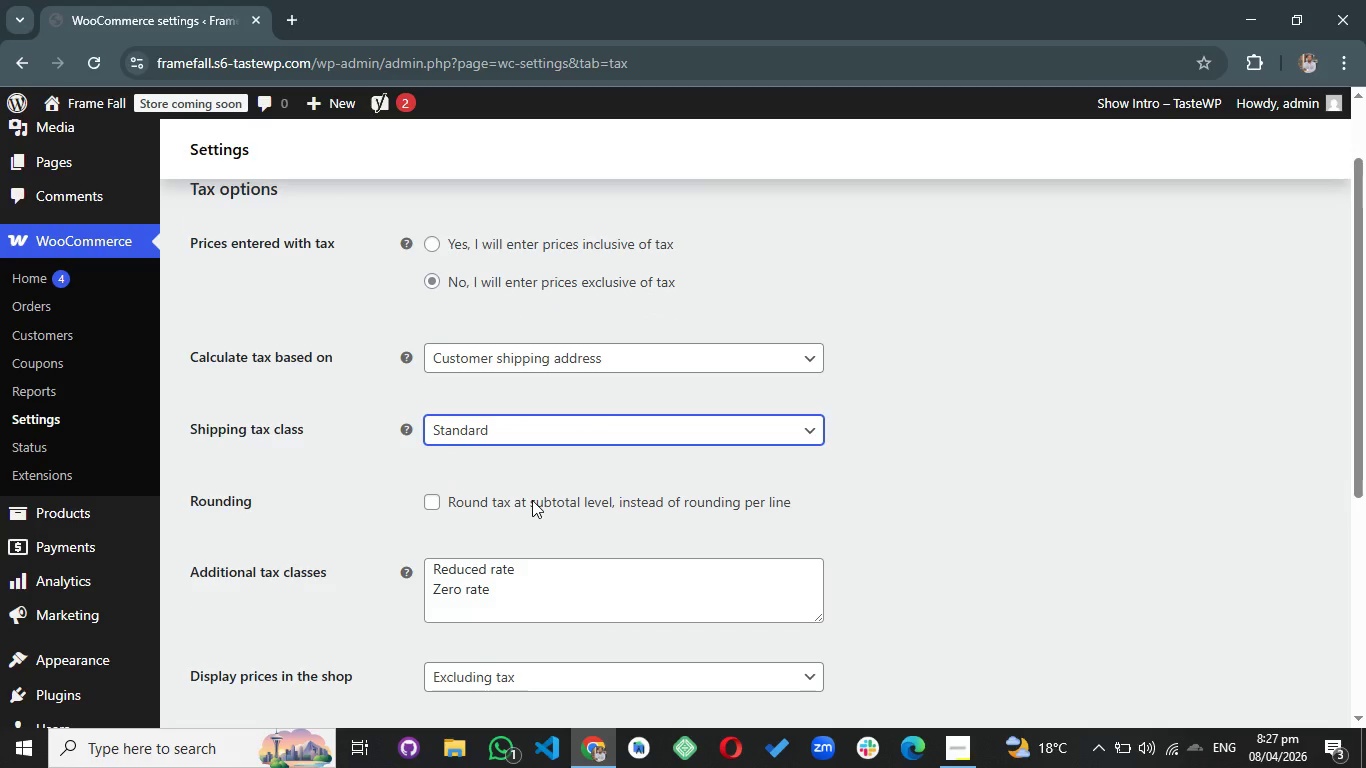 
wait(11.66)
 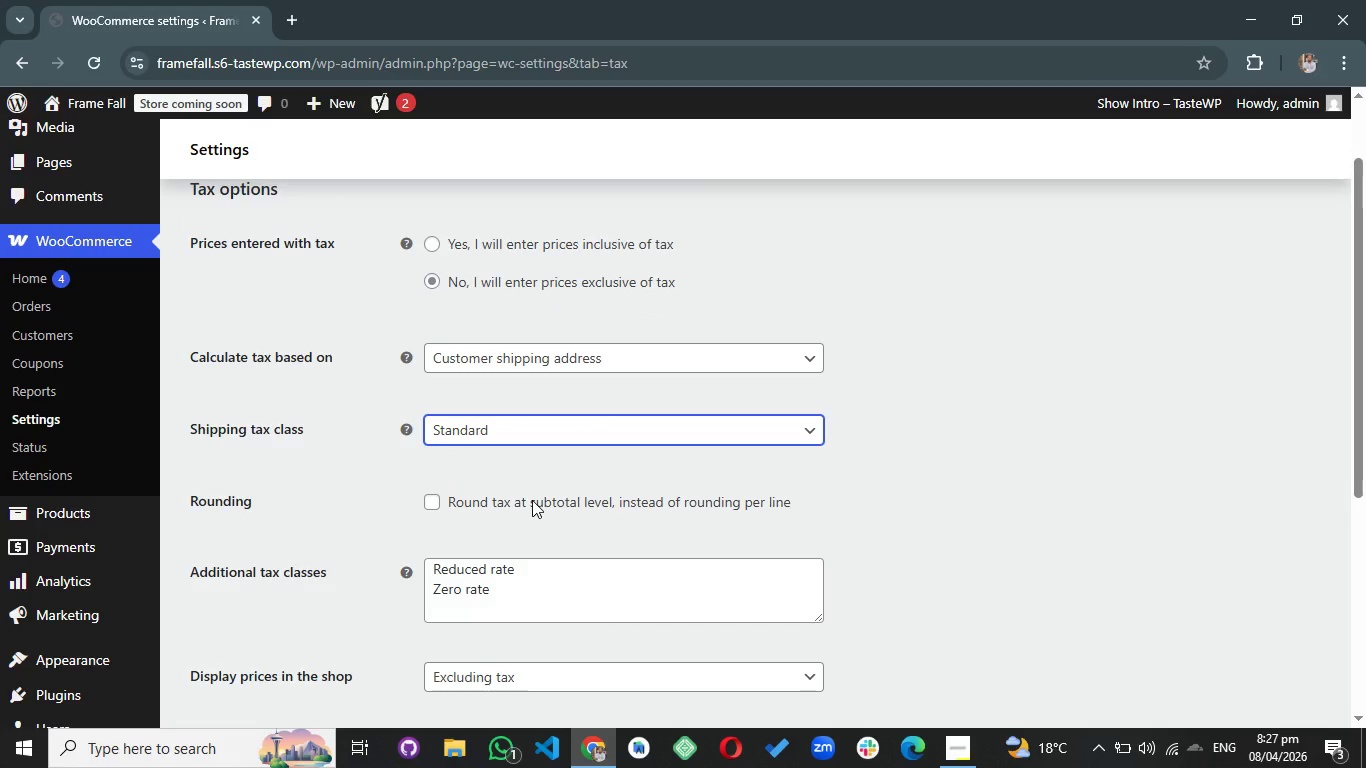 
scroll: coordinate [495, 601], scroll_direction: down, amount: 3.0
 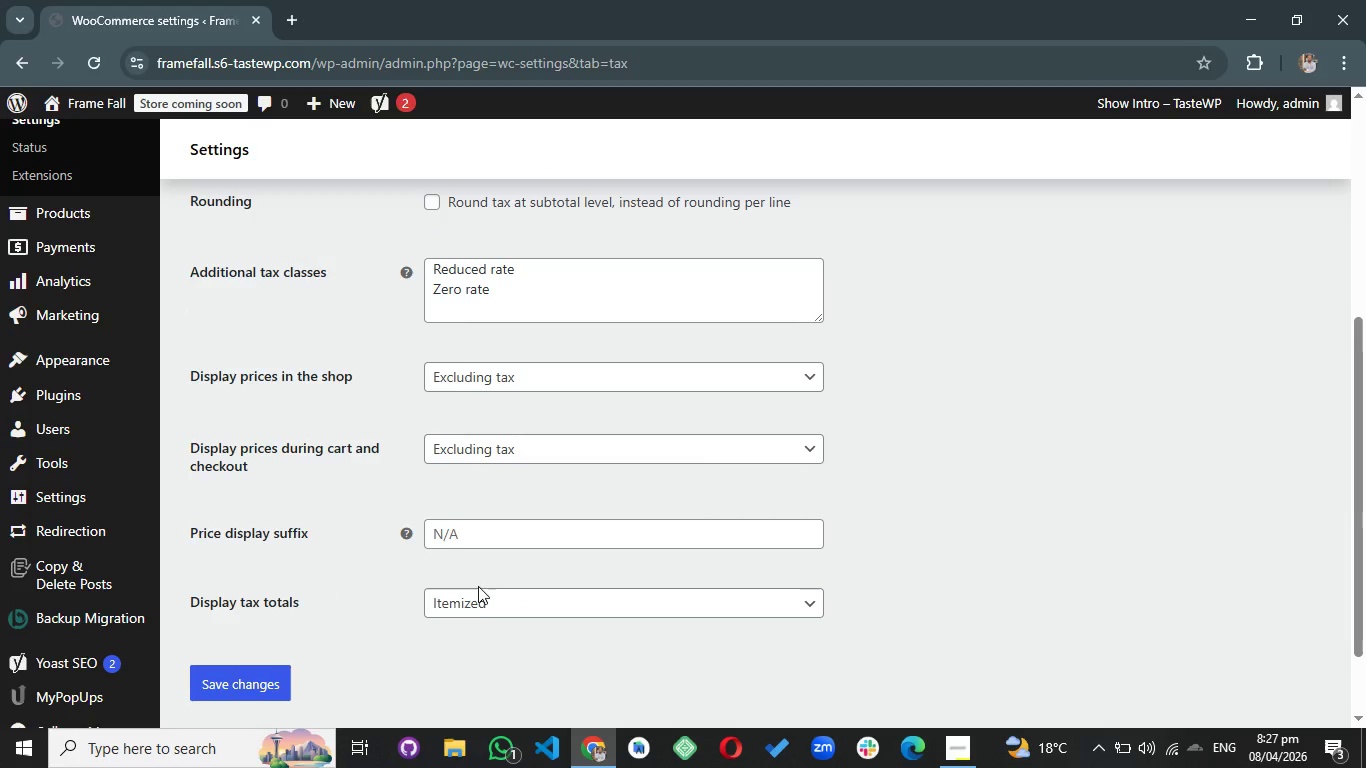 
left_click([494, 599])
 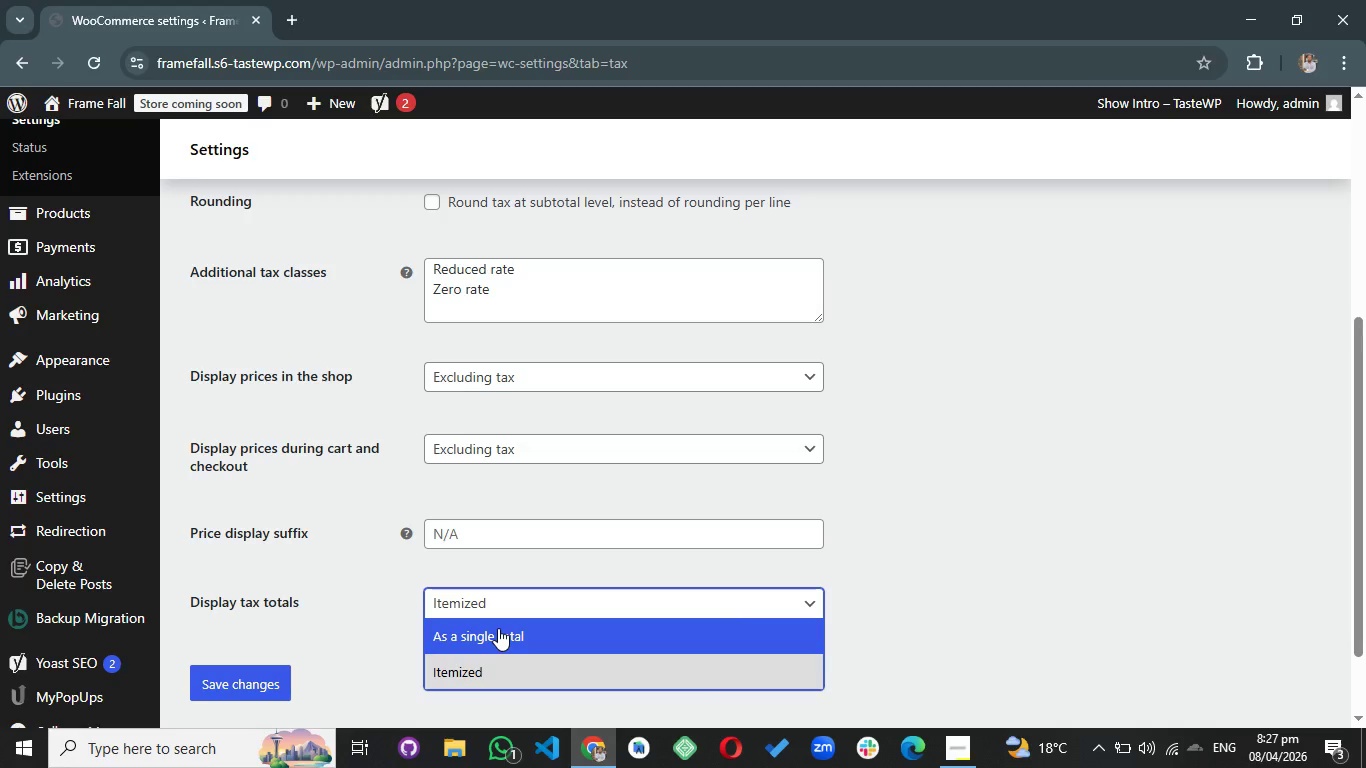 
left_click([498, 628])
 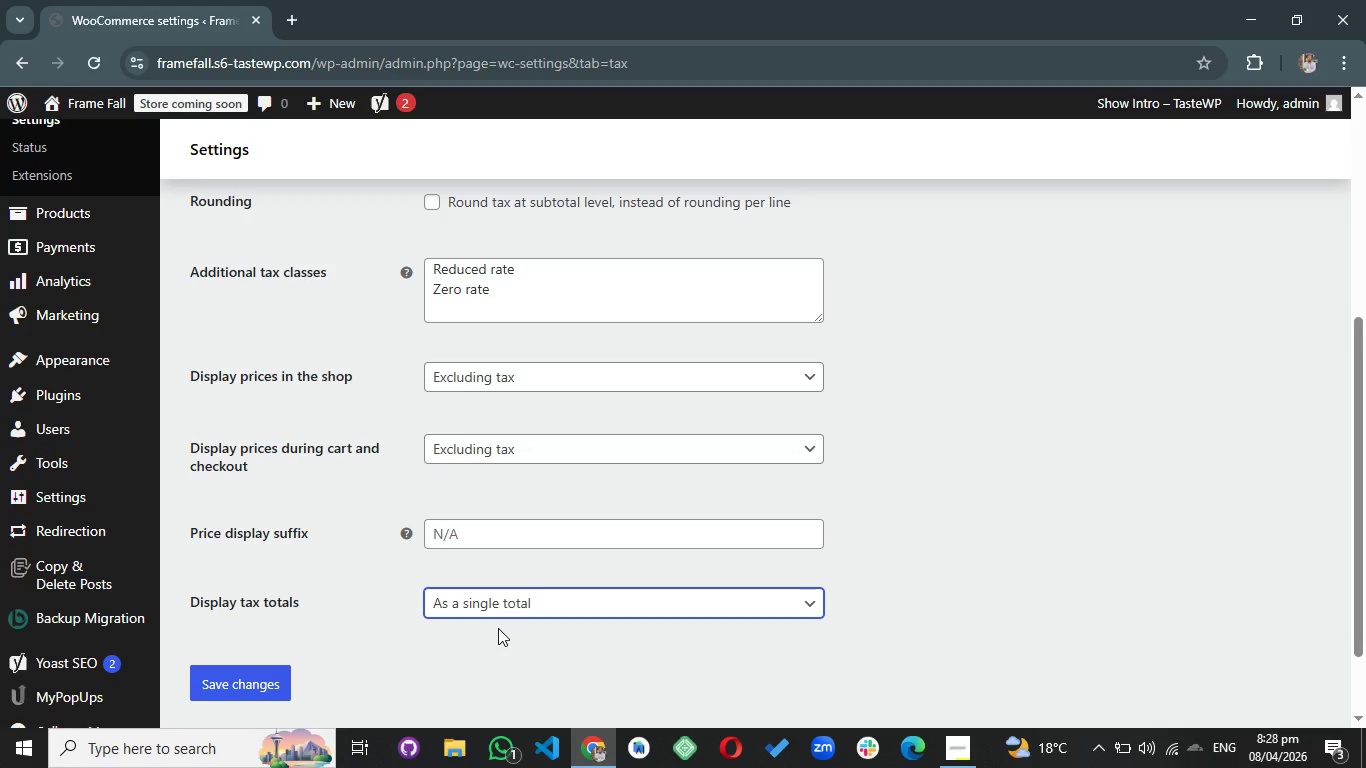 
scroll: coordinate [424, 620], scroll_direction: up, amount: 5.0
 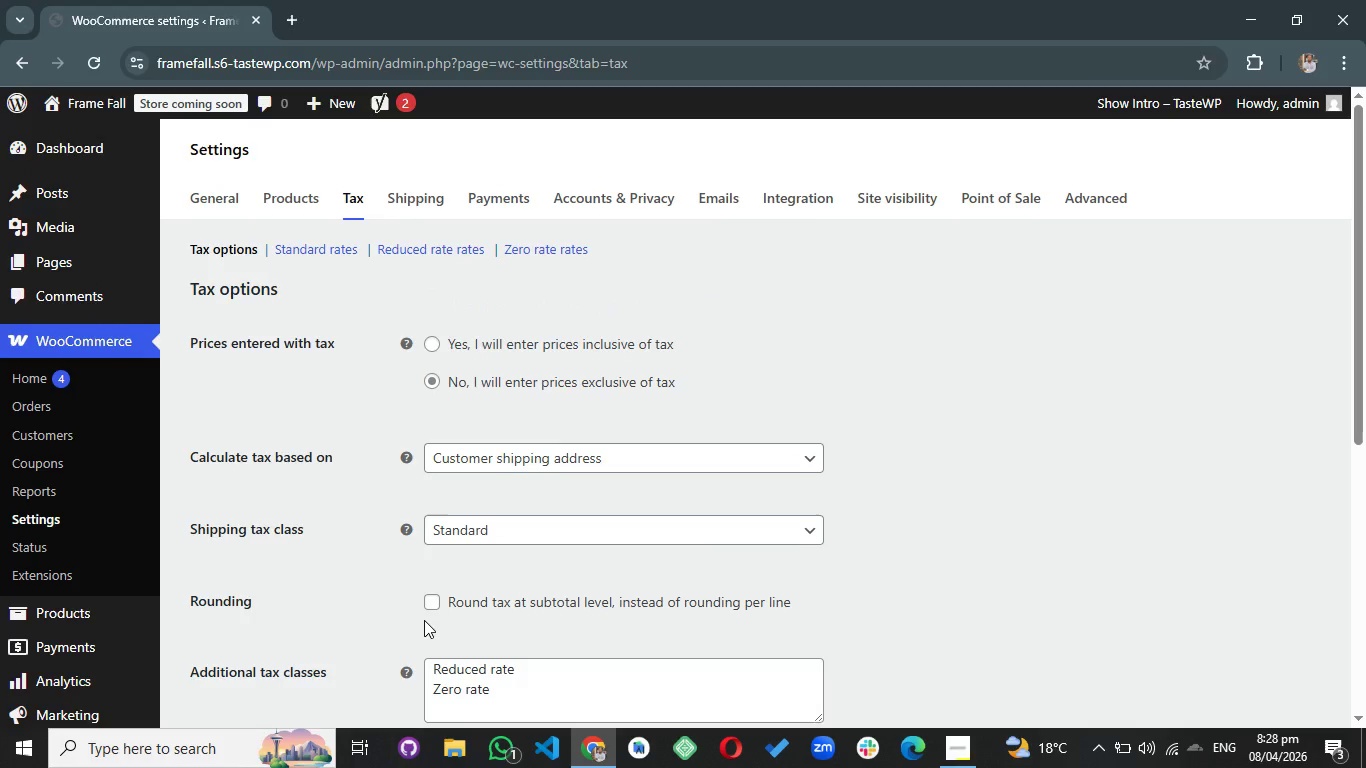 
scroll: coordinate [424, 620], scroll_direction: down, amount: 5.0
 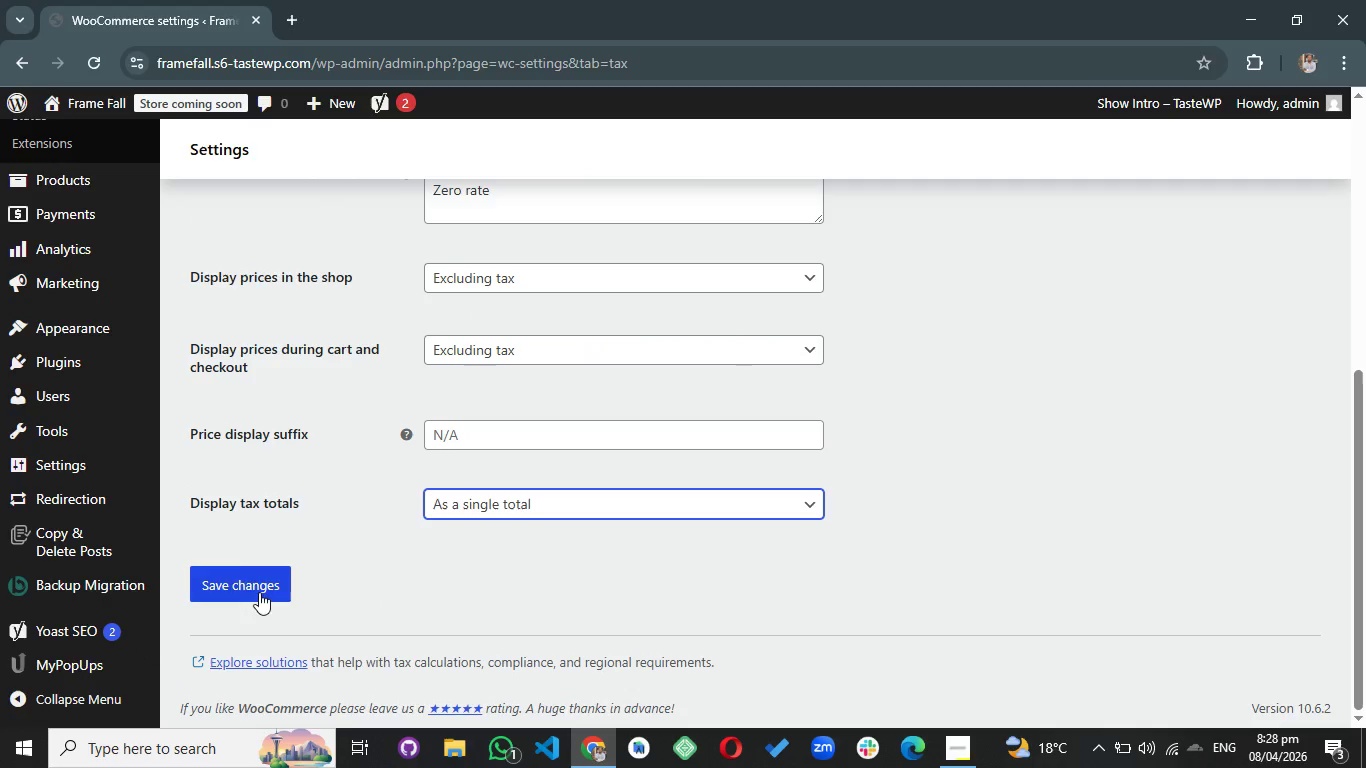 
left_click([231, 567])
 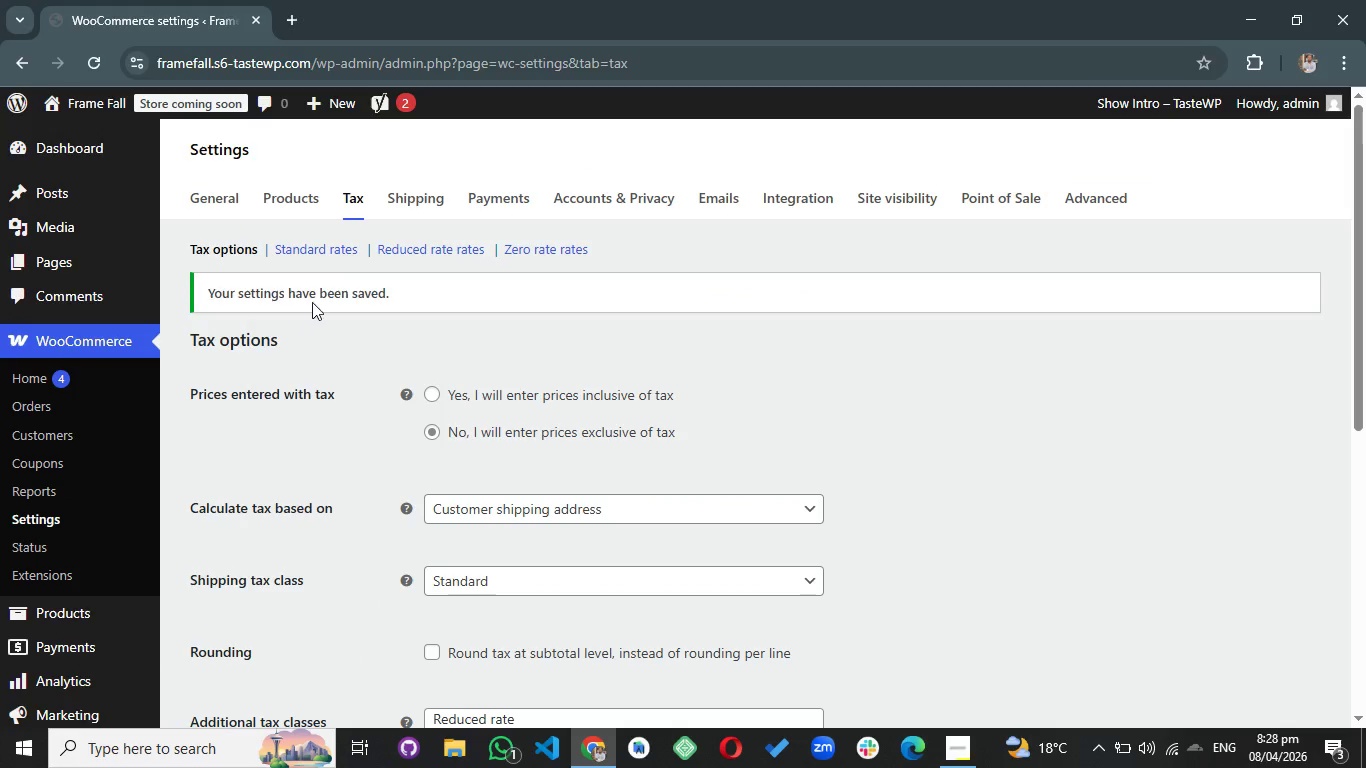 
left_click([324, 256])
 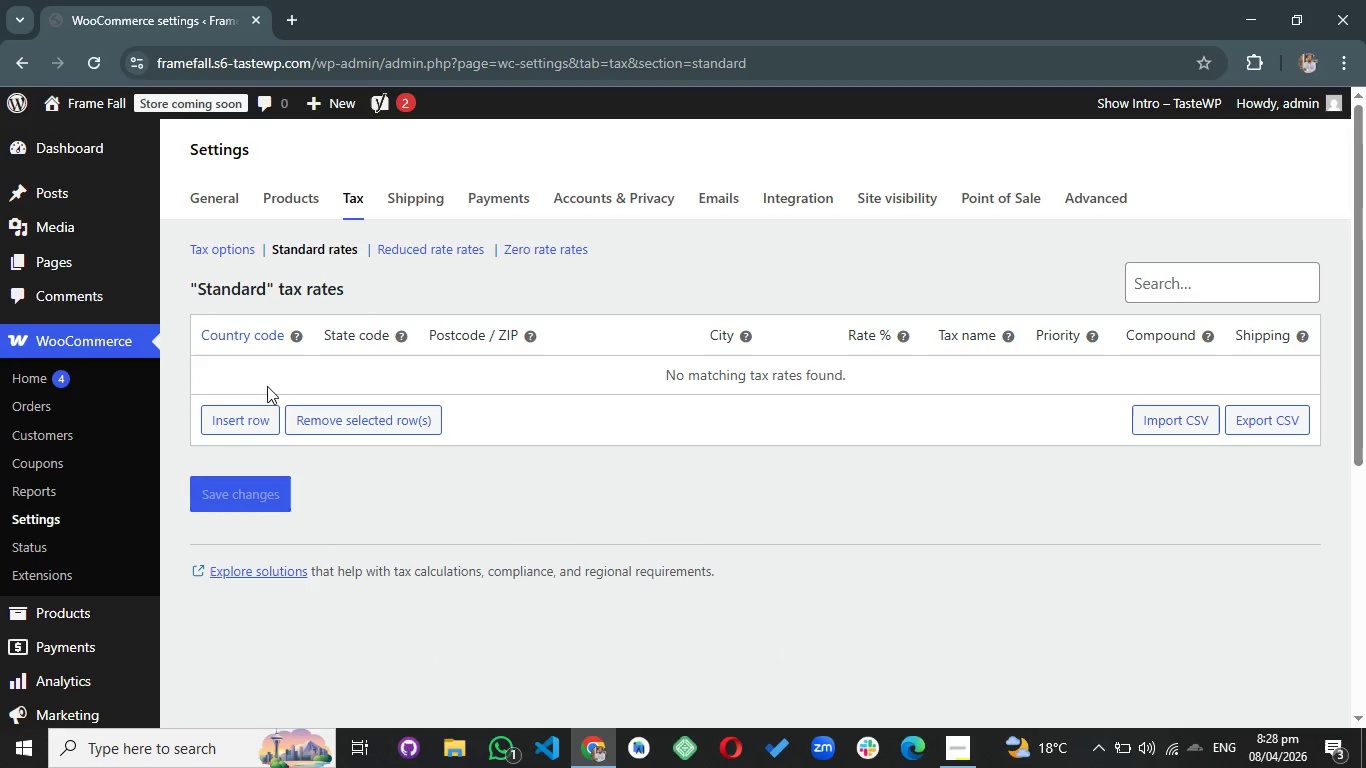 
wait(6.78)
 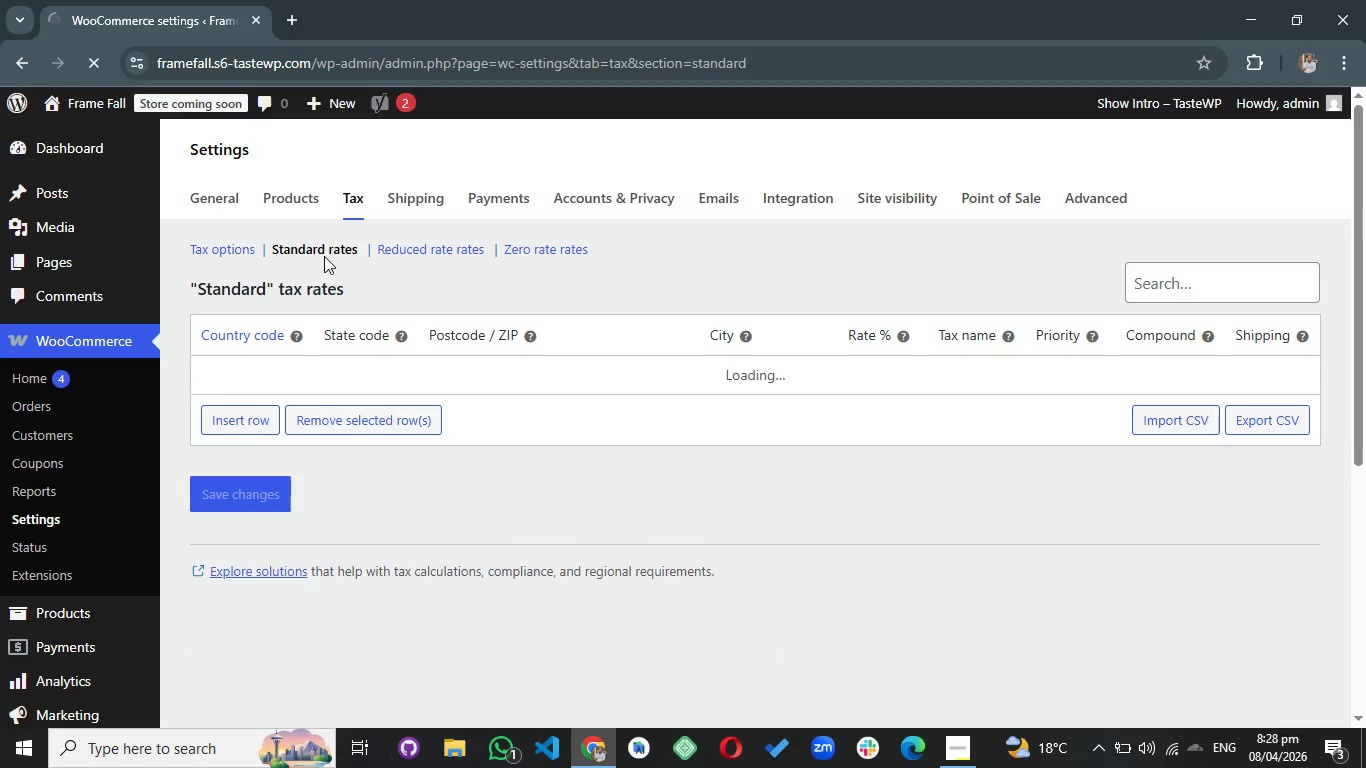 
left_click([259, 421])
 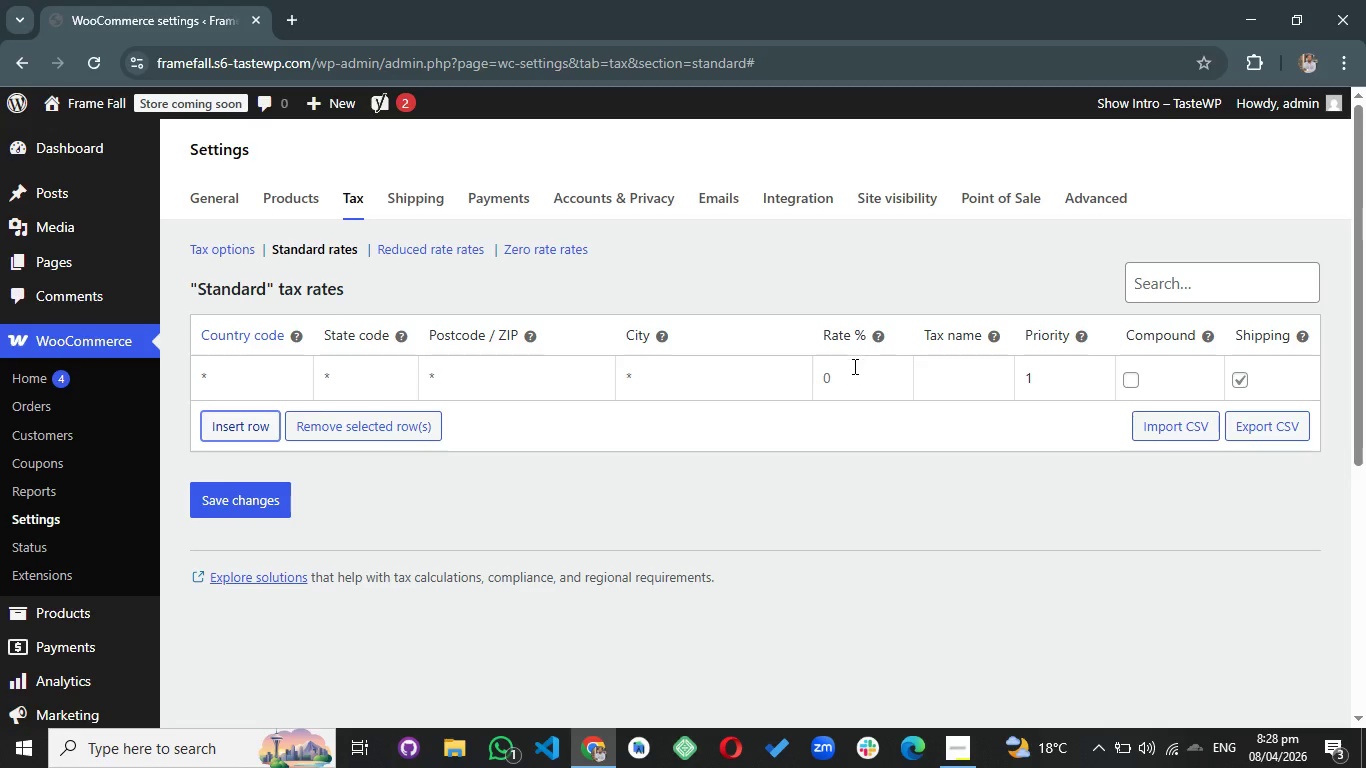 
left_click([844, 385])
 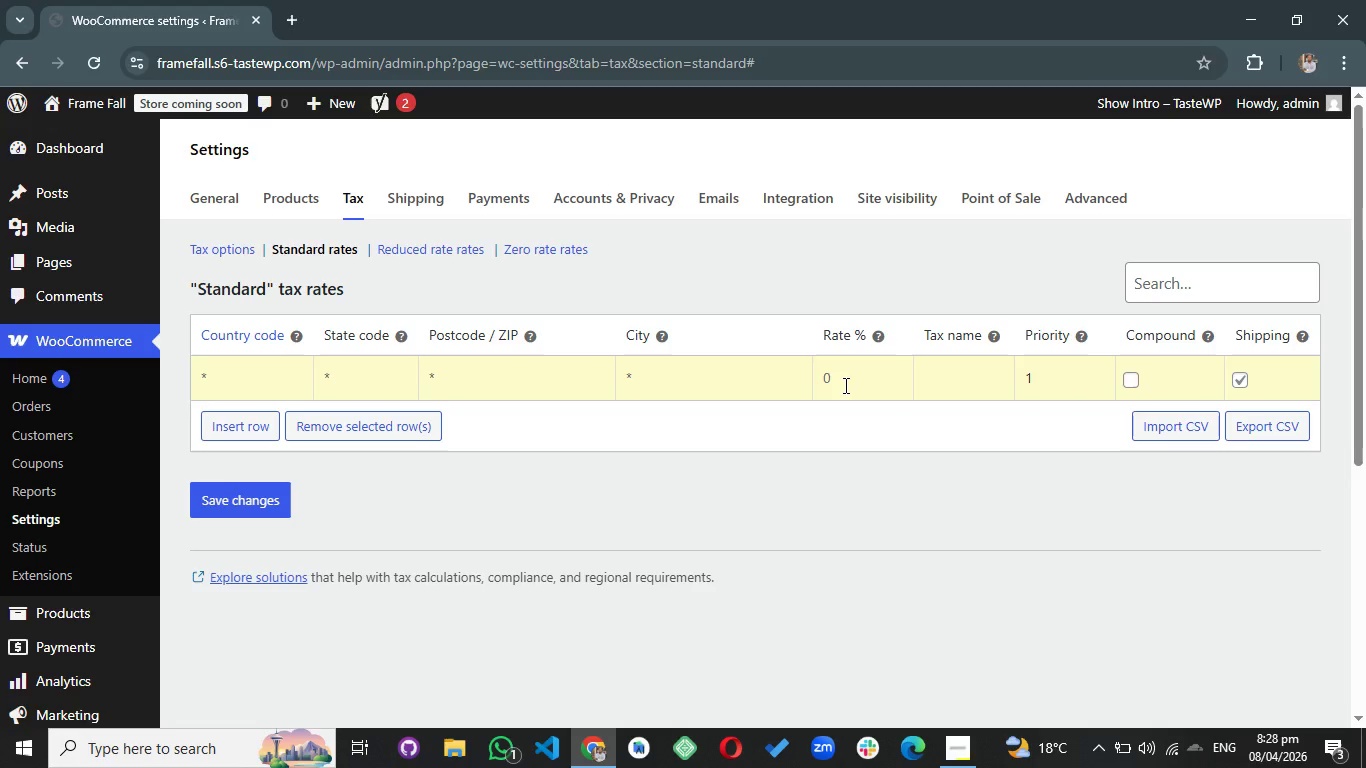 
key(7)
 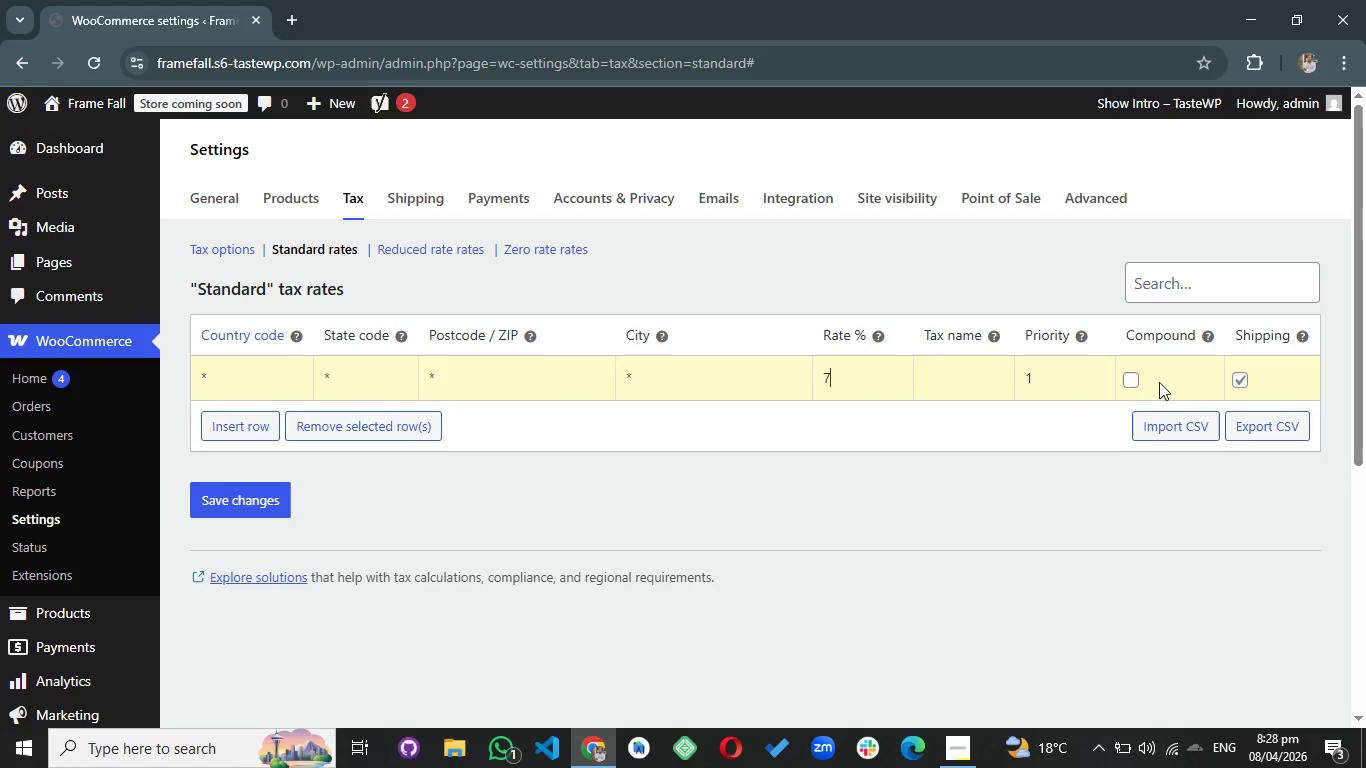 
wait(6.0)
 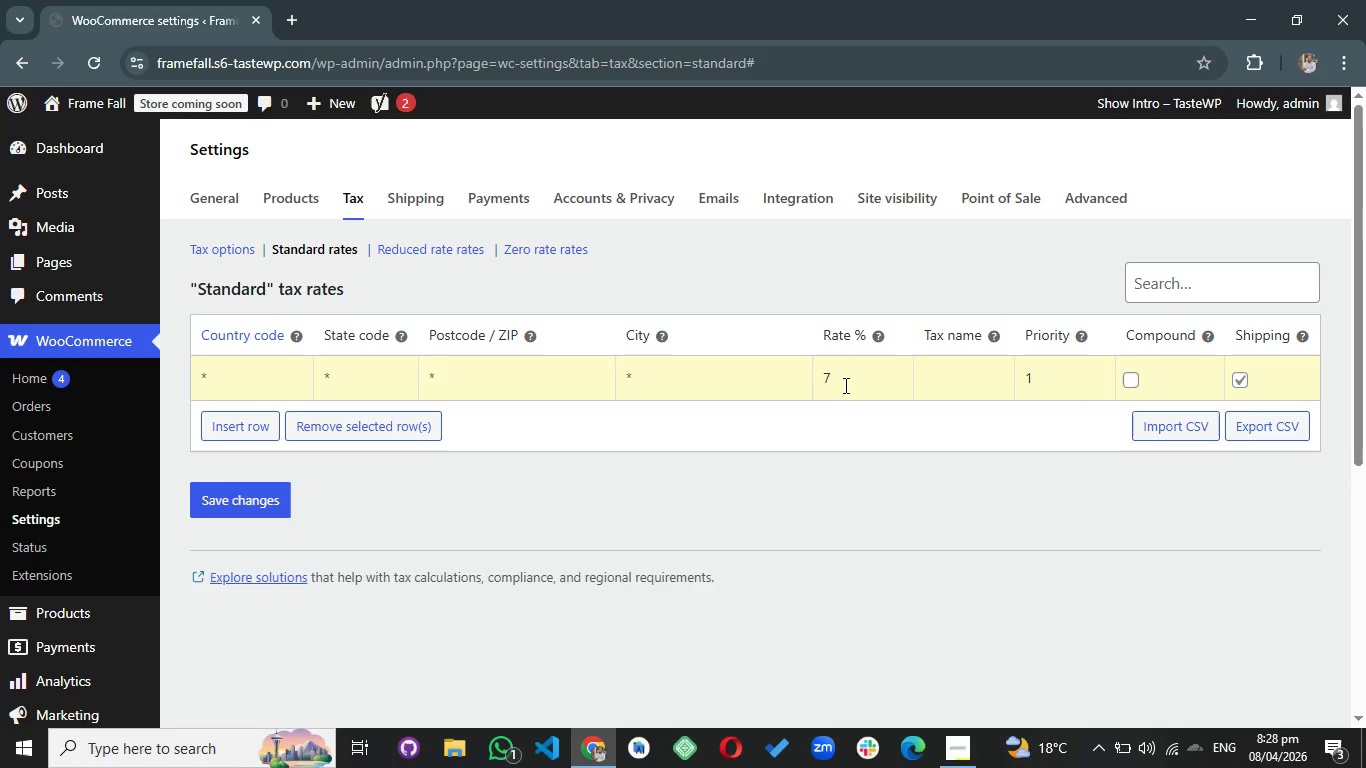 
left_click([788, 500])
 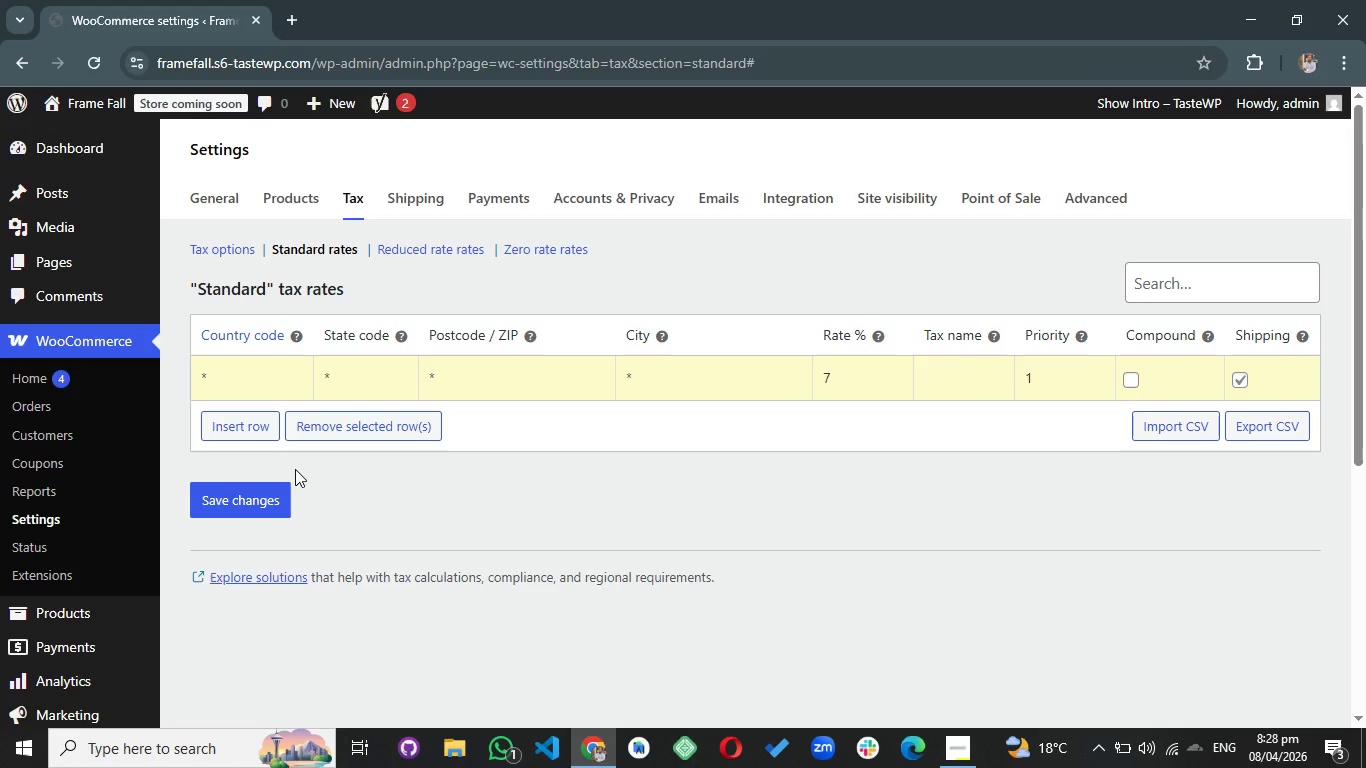 
left_click([281, 488])
 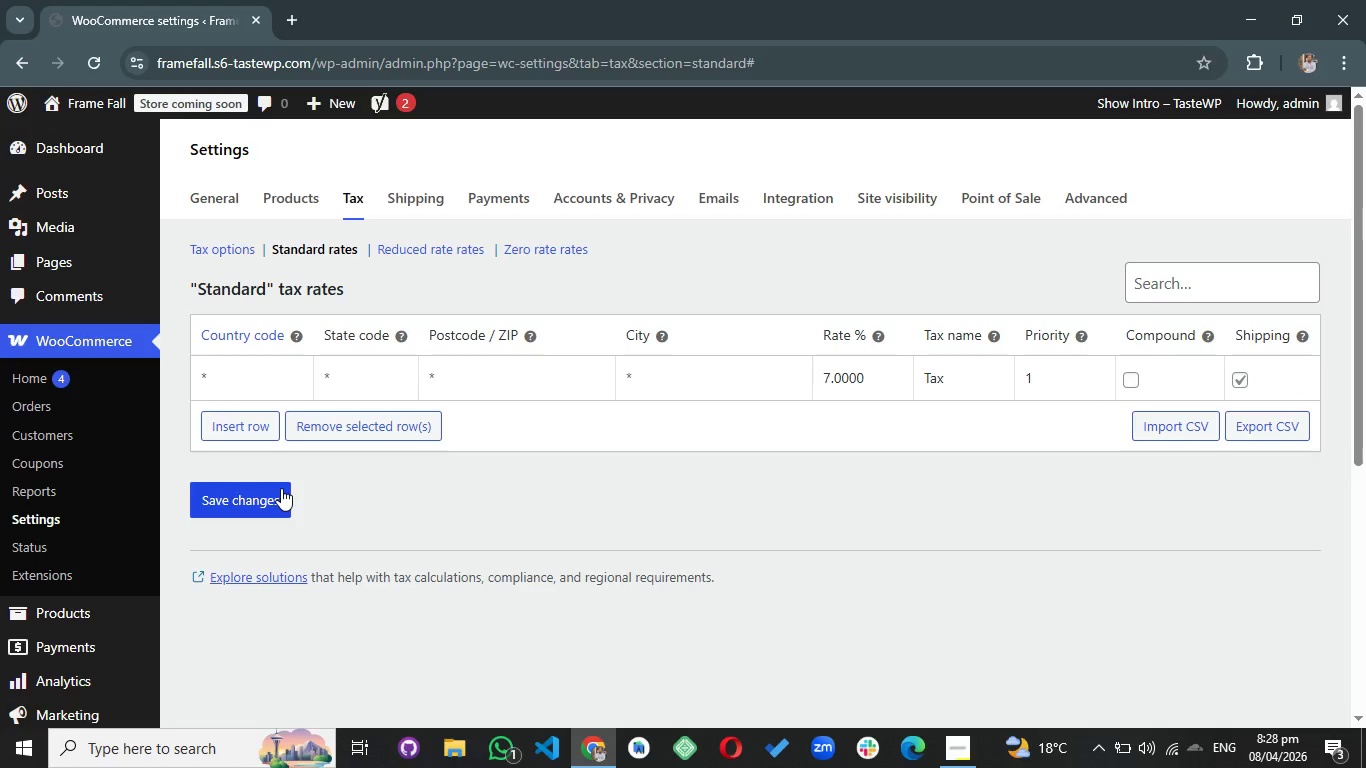 
left_click([281, 488])
 